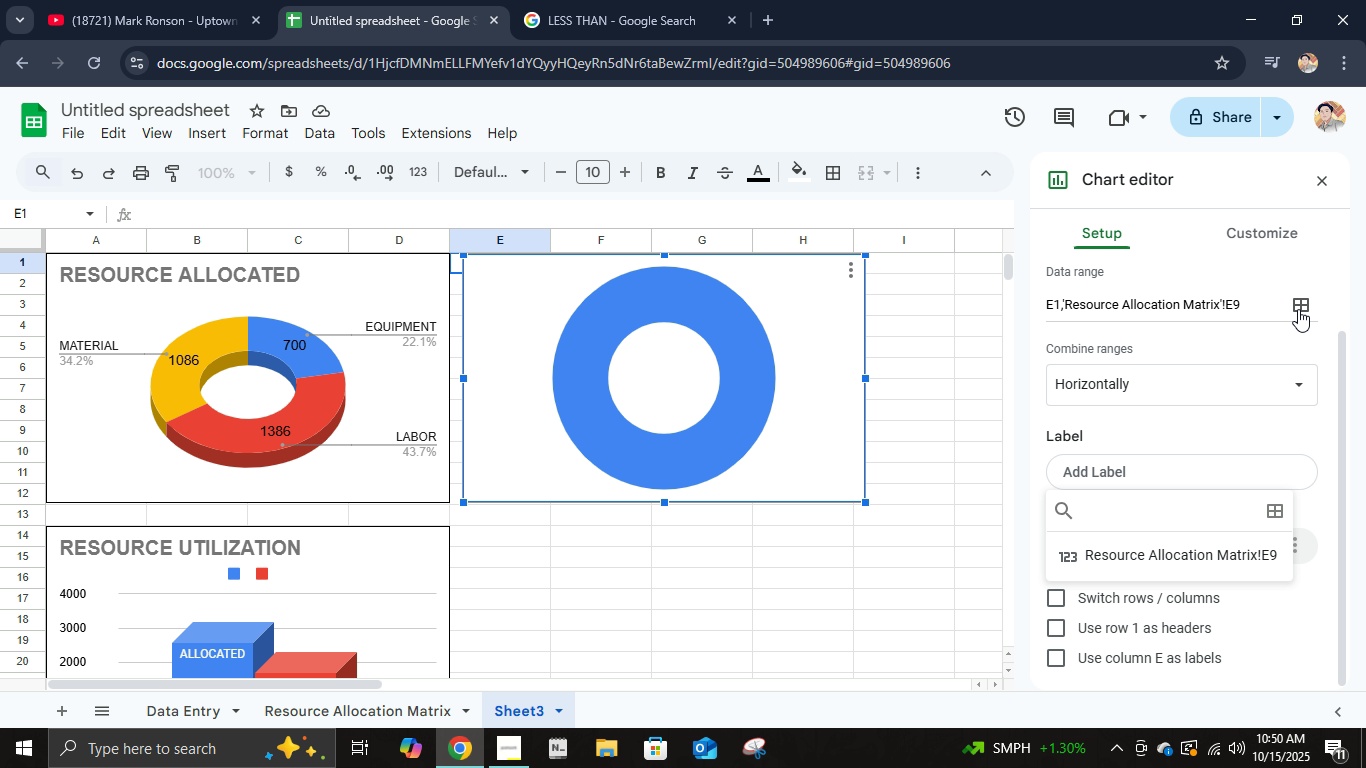 
left_click([1298, 309])
 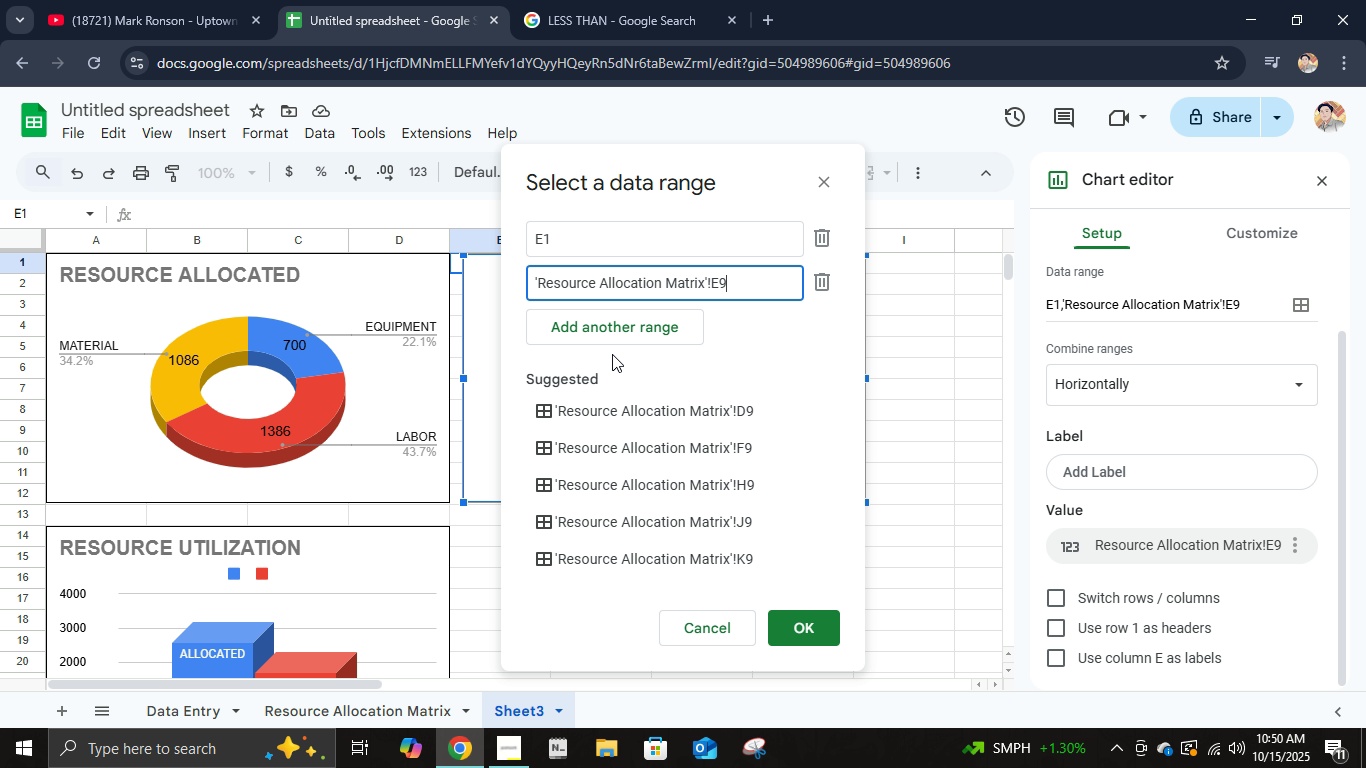 
left_click([614, 326])
 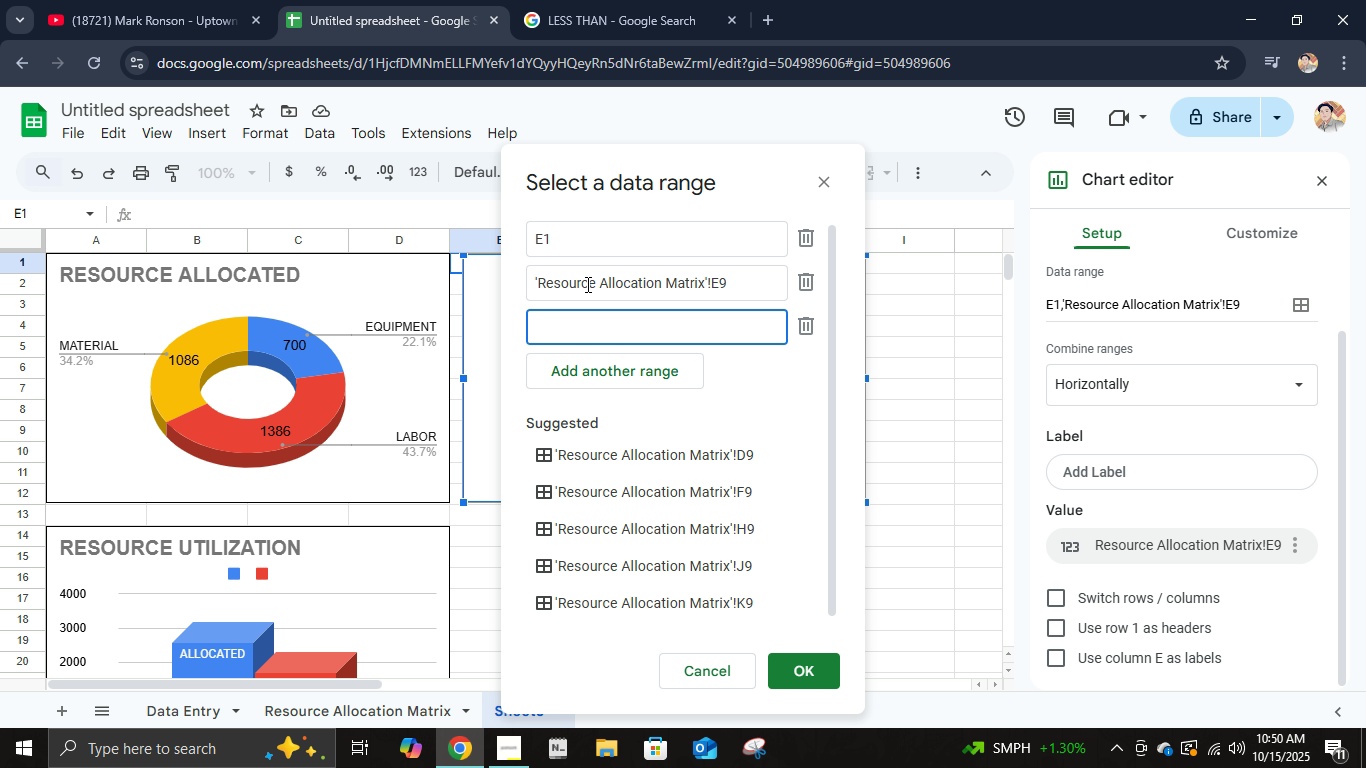 
left_click([595, 242])
 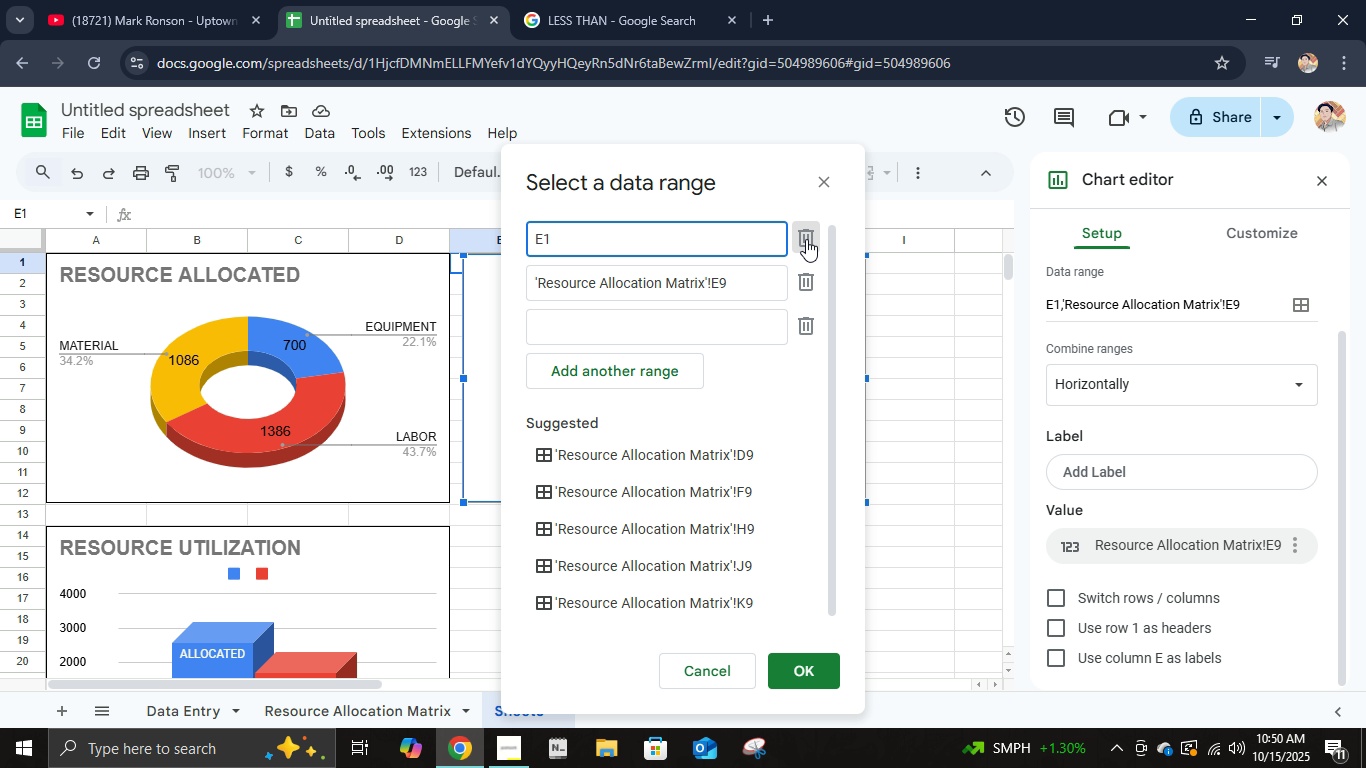 
left_click([806, 239])
 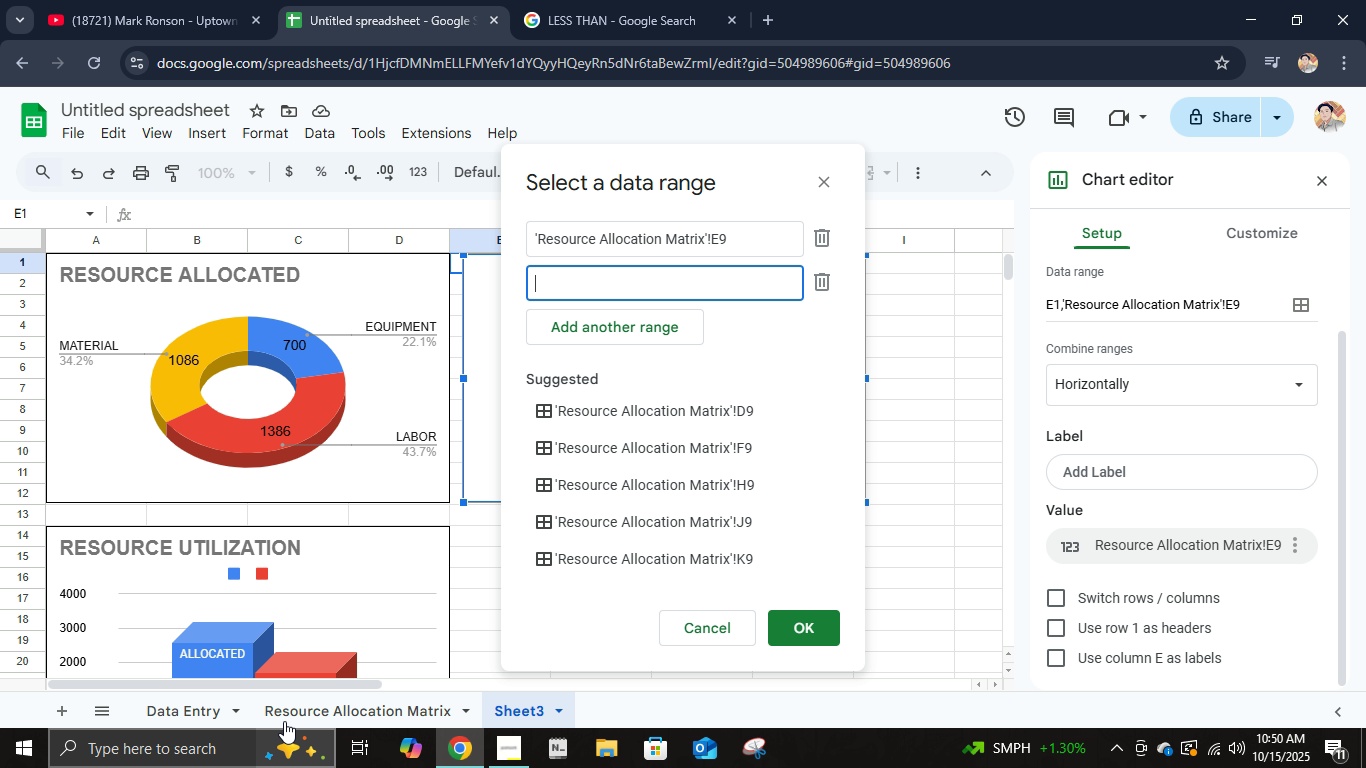 
left_click([296, 701])
 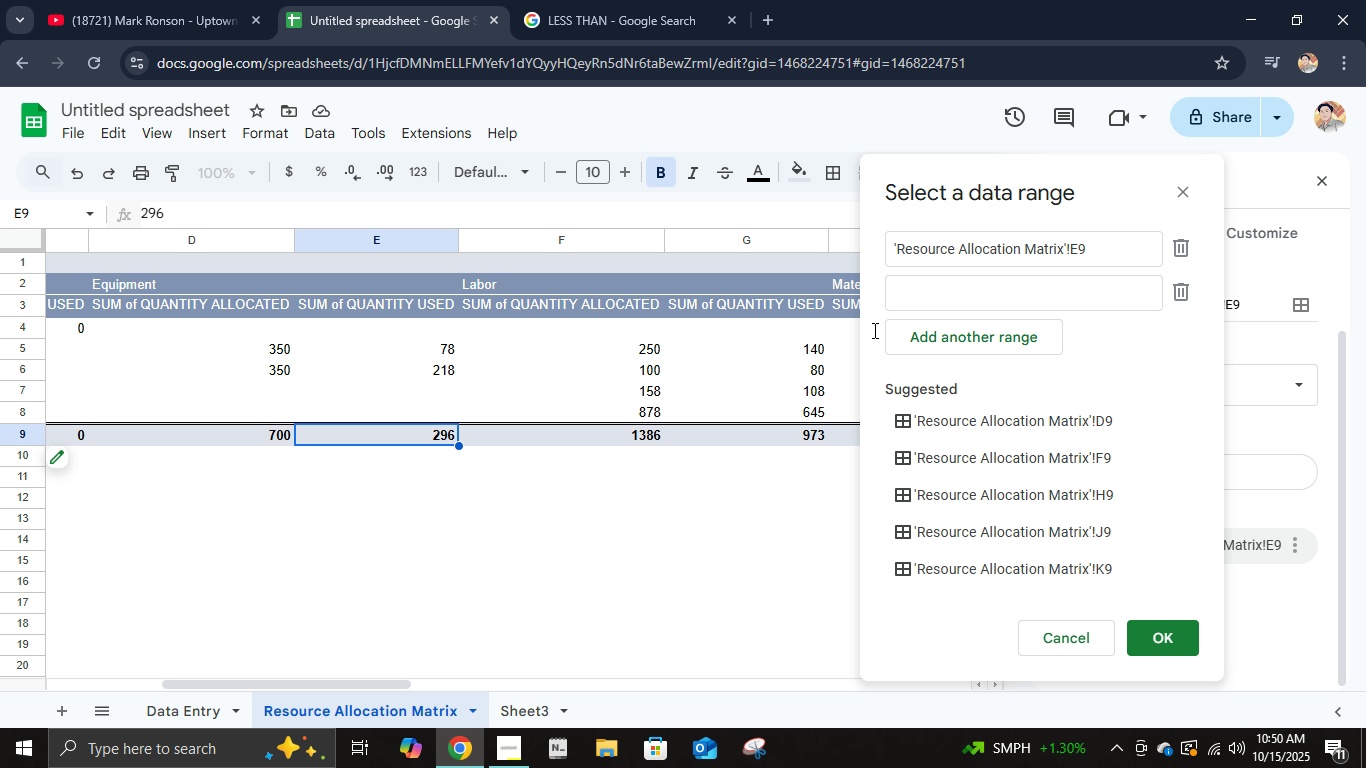 
left_click([812, 437])
 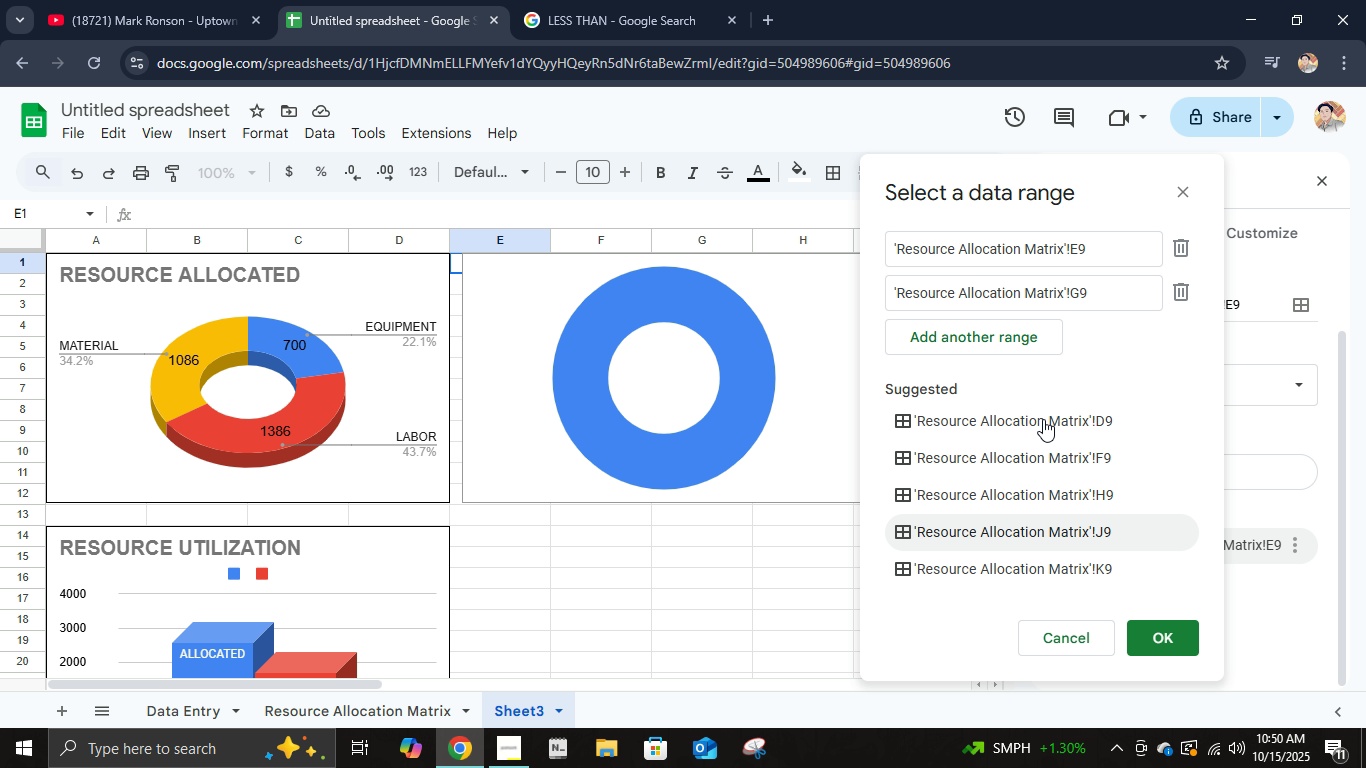 
left_click([330, 719])
 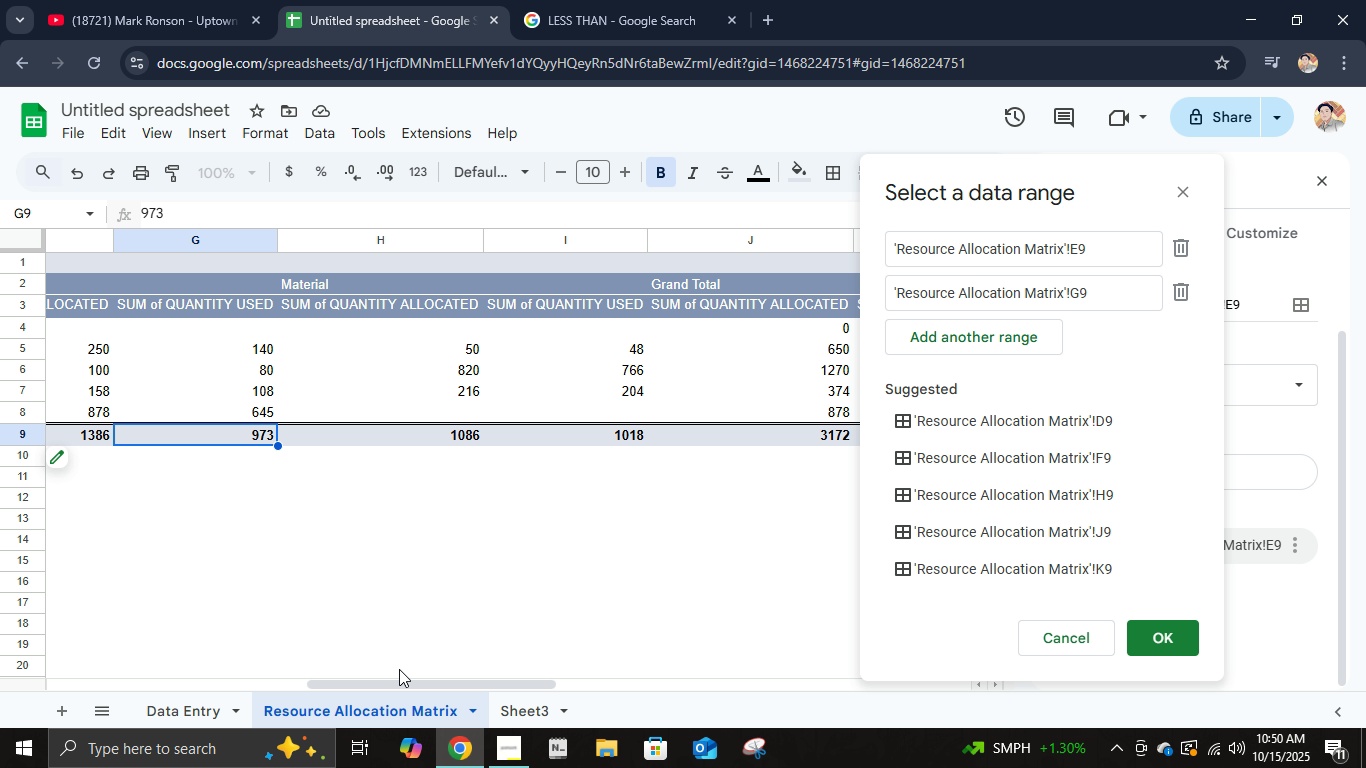 
left_click([928, 342])
 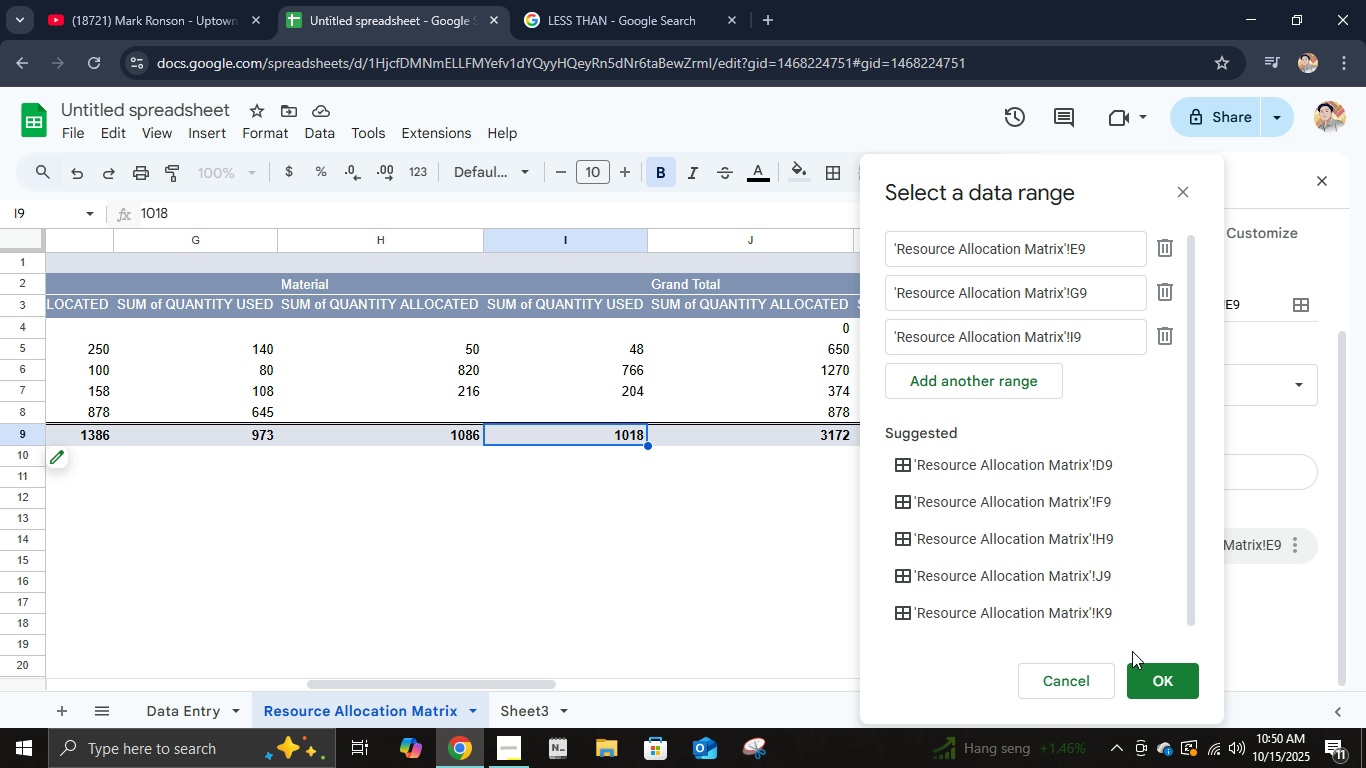 
wait(7.55)
 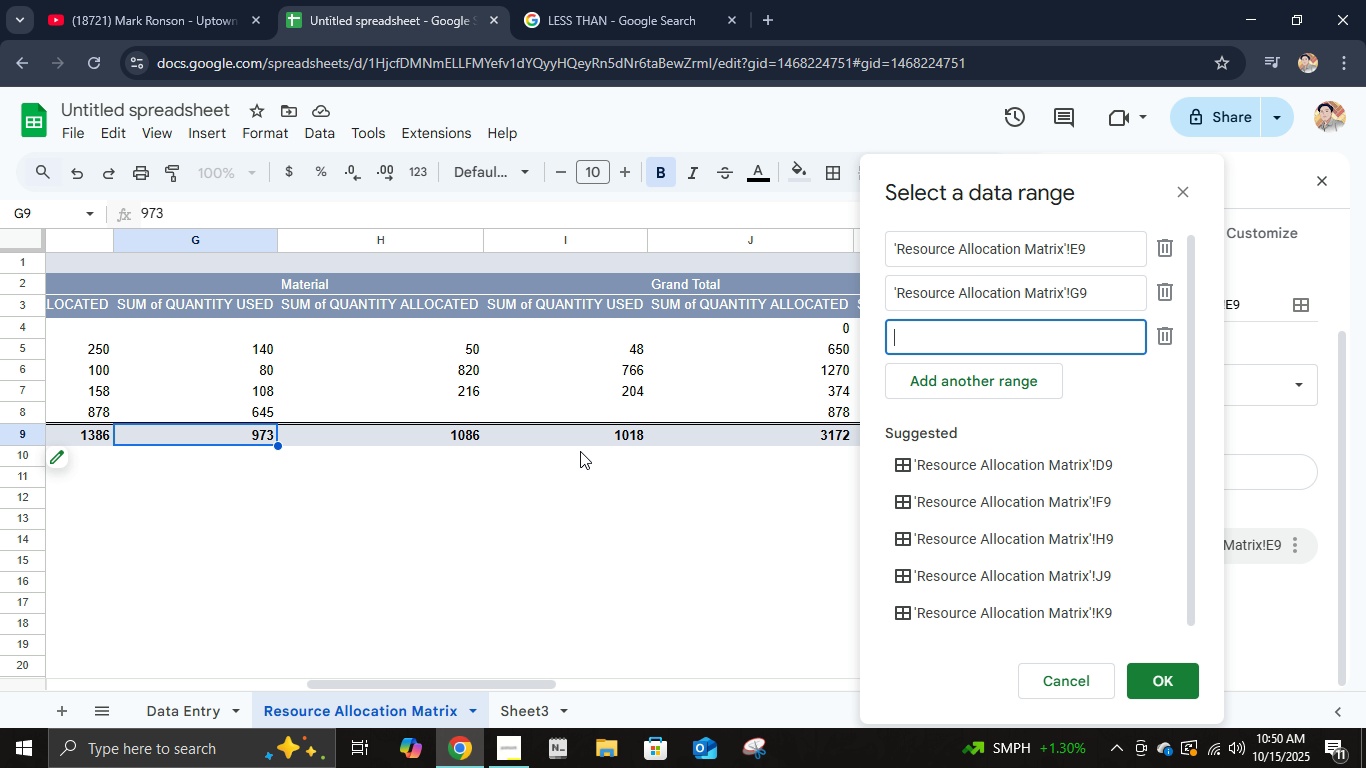 
mouse_move([1095, 690])
 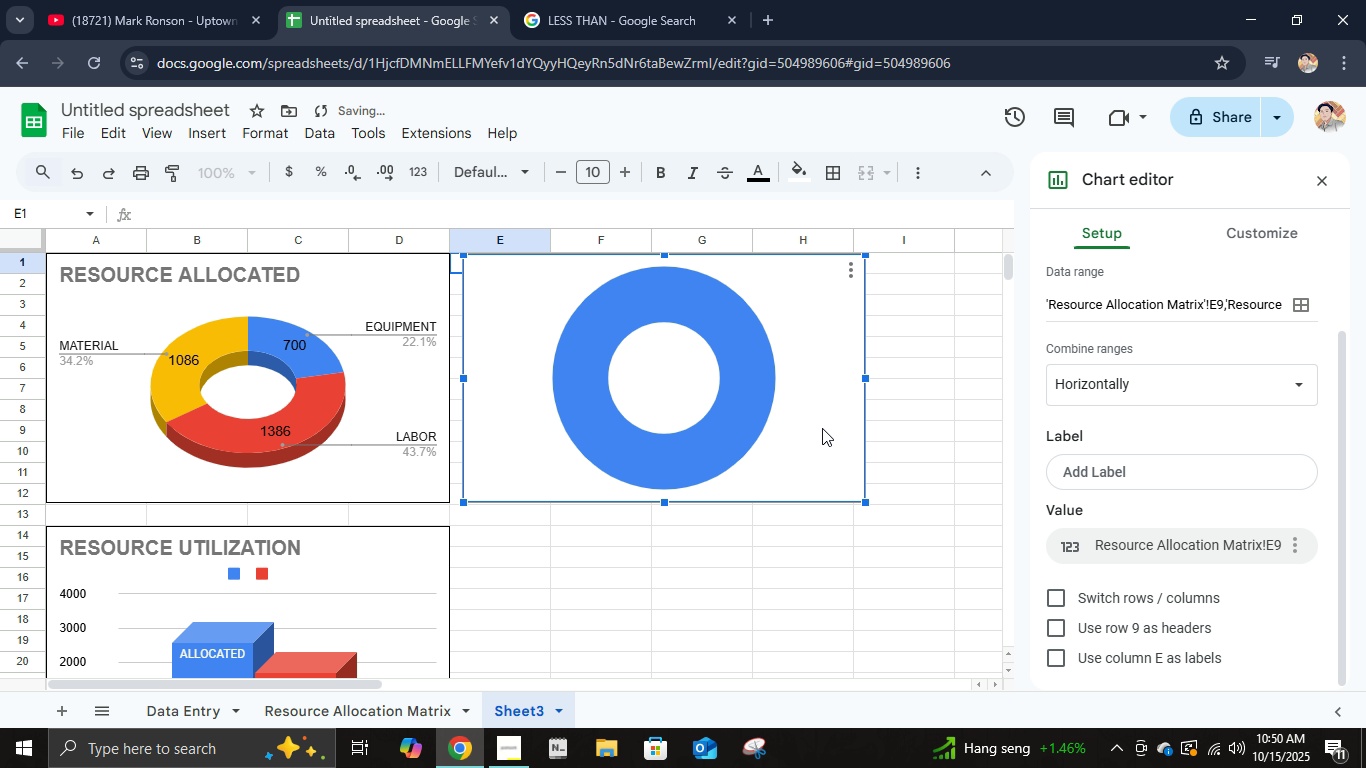 
left_click([822, 428])
 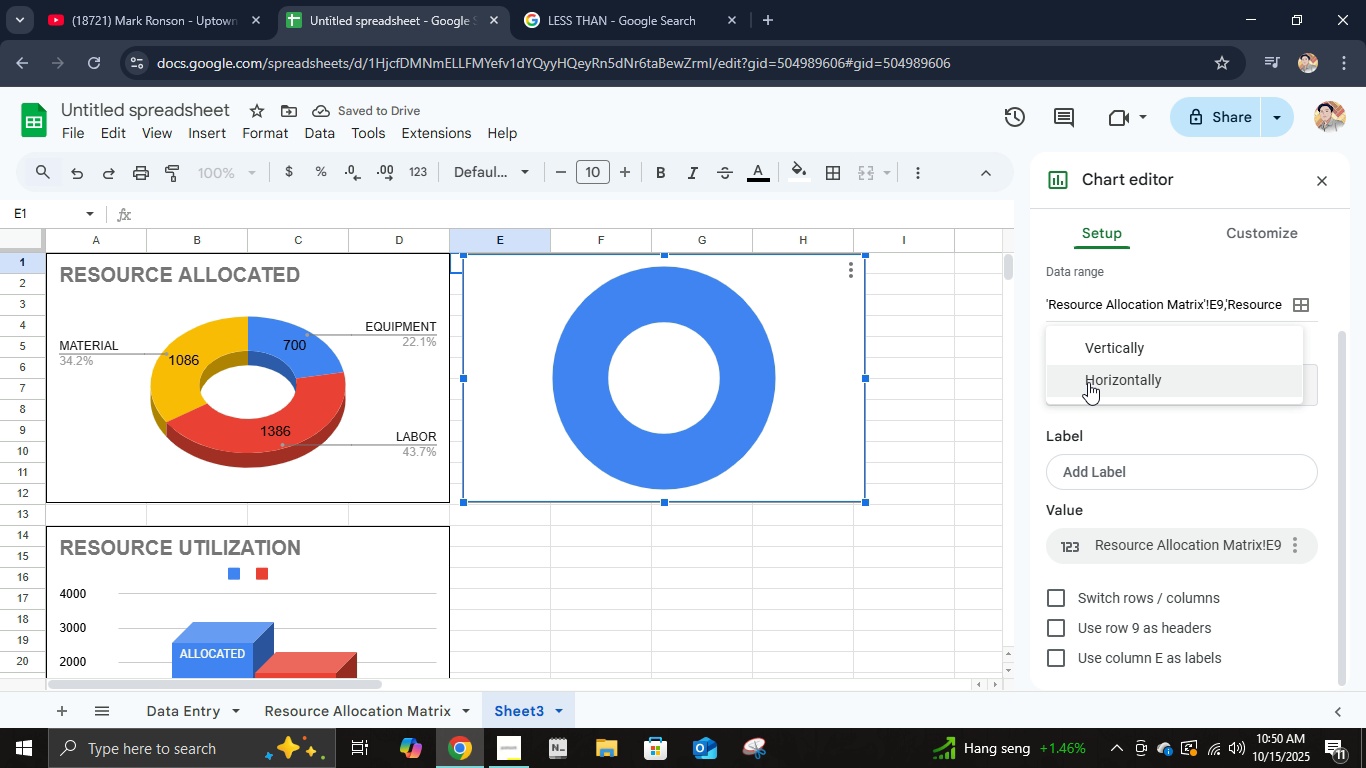 
left_click([1079, 354])
 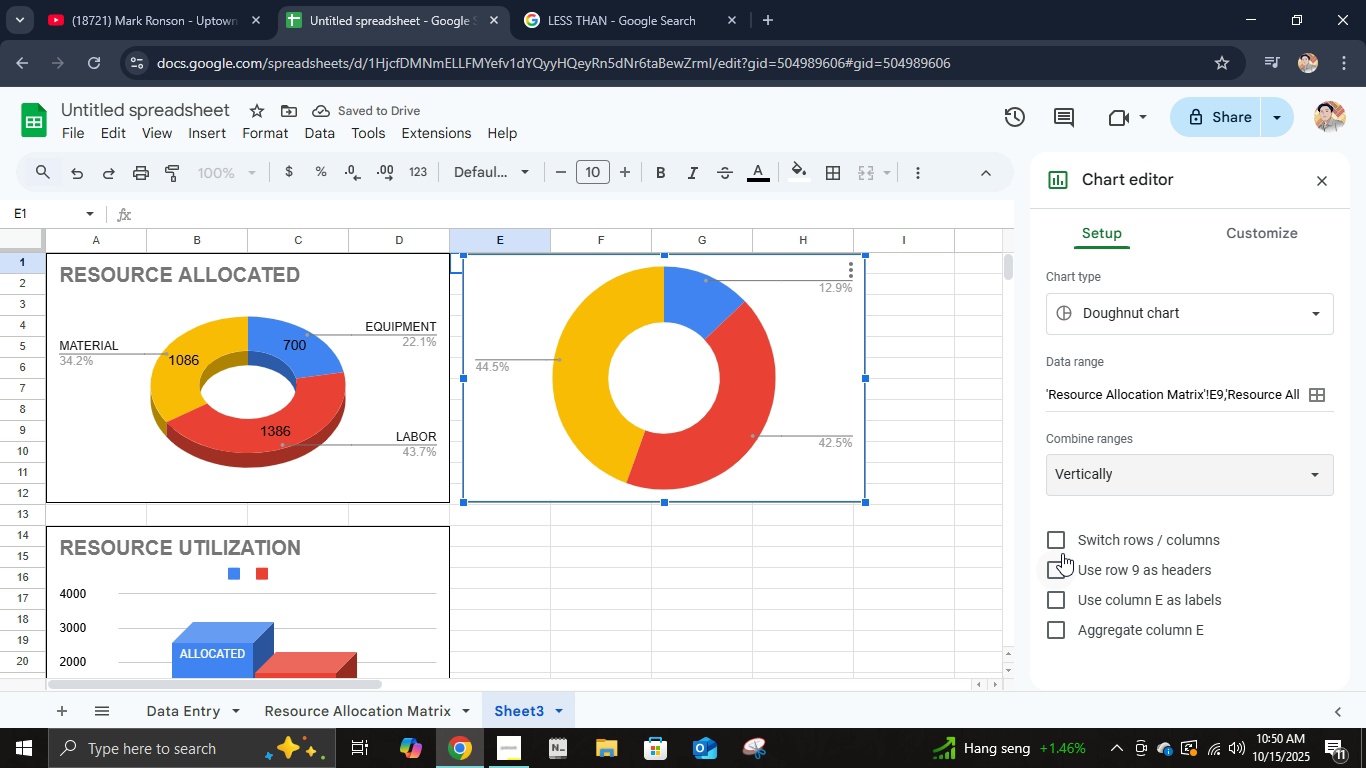 
left_click([1113, 478])
 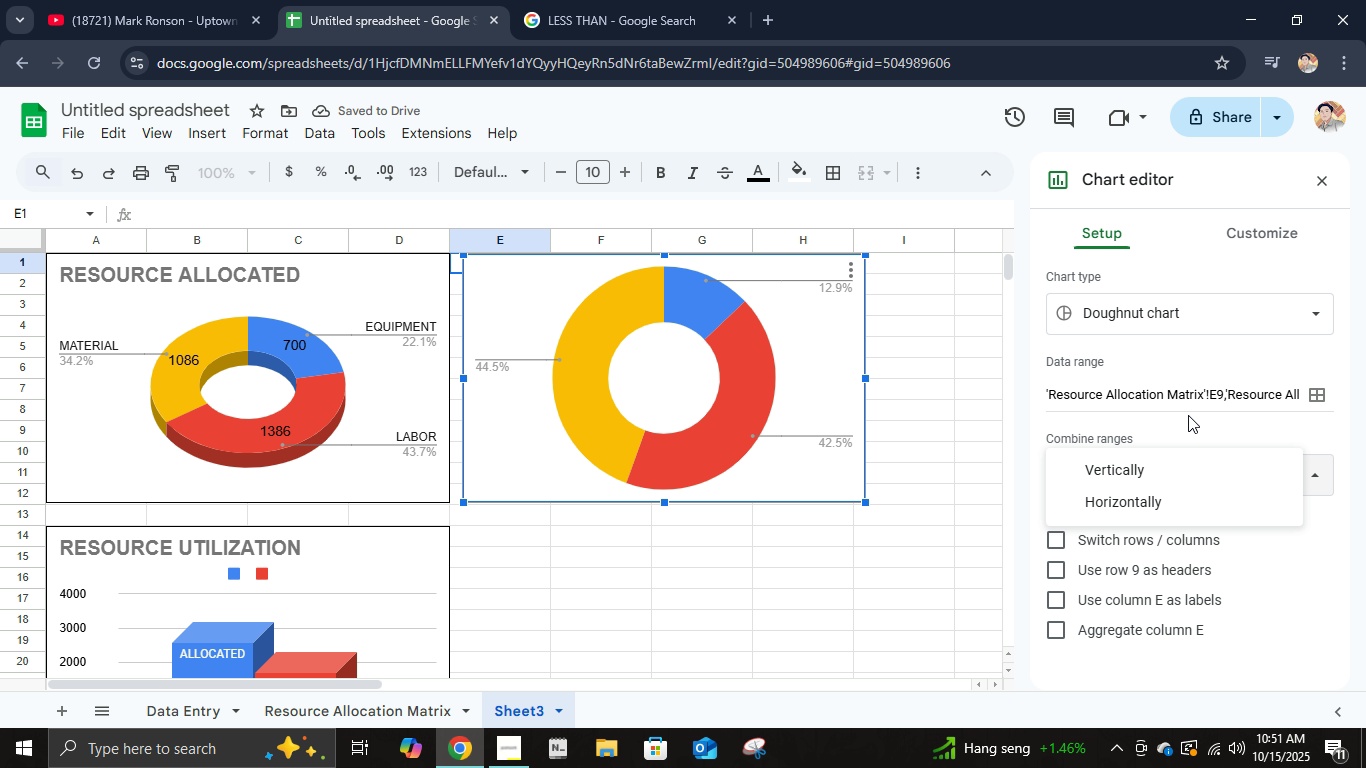 
left_click([1189, 413])
 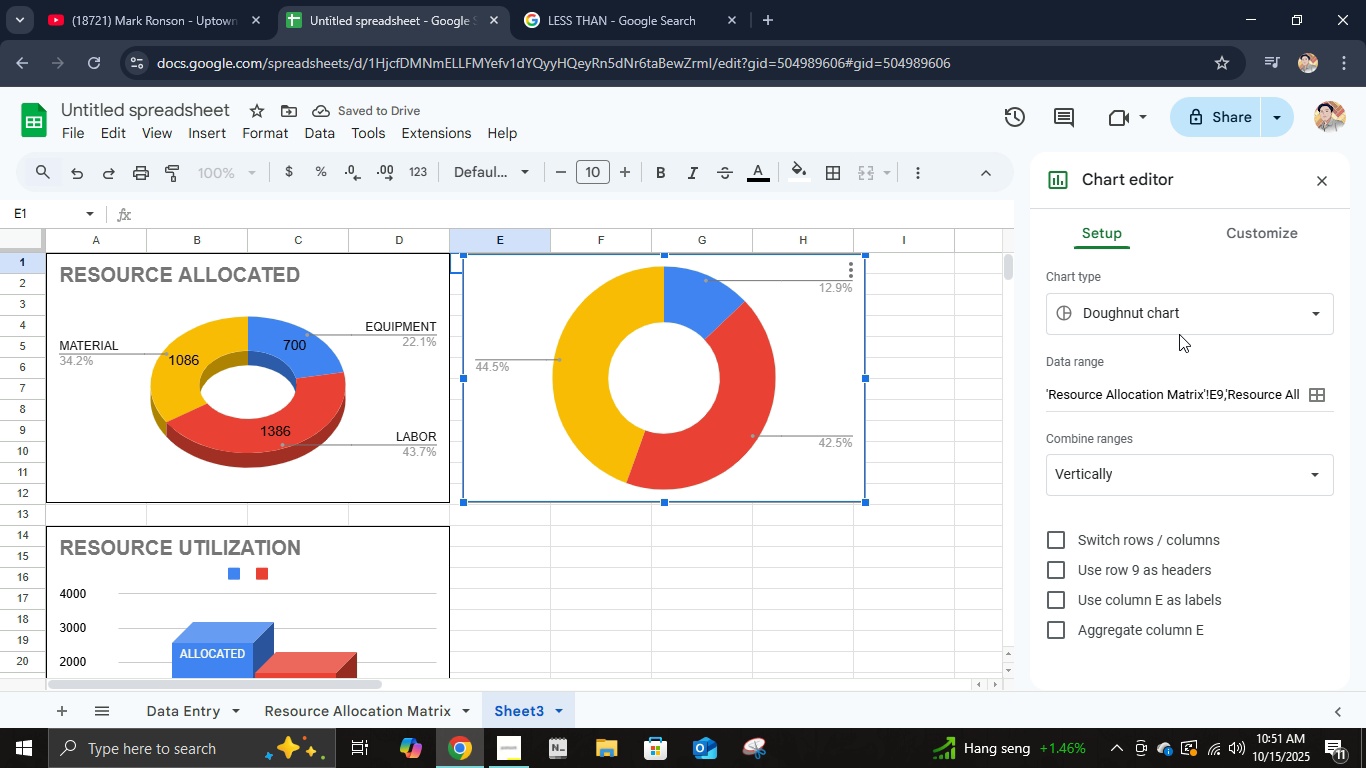 
left_click([1179, 325])
 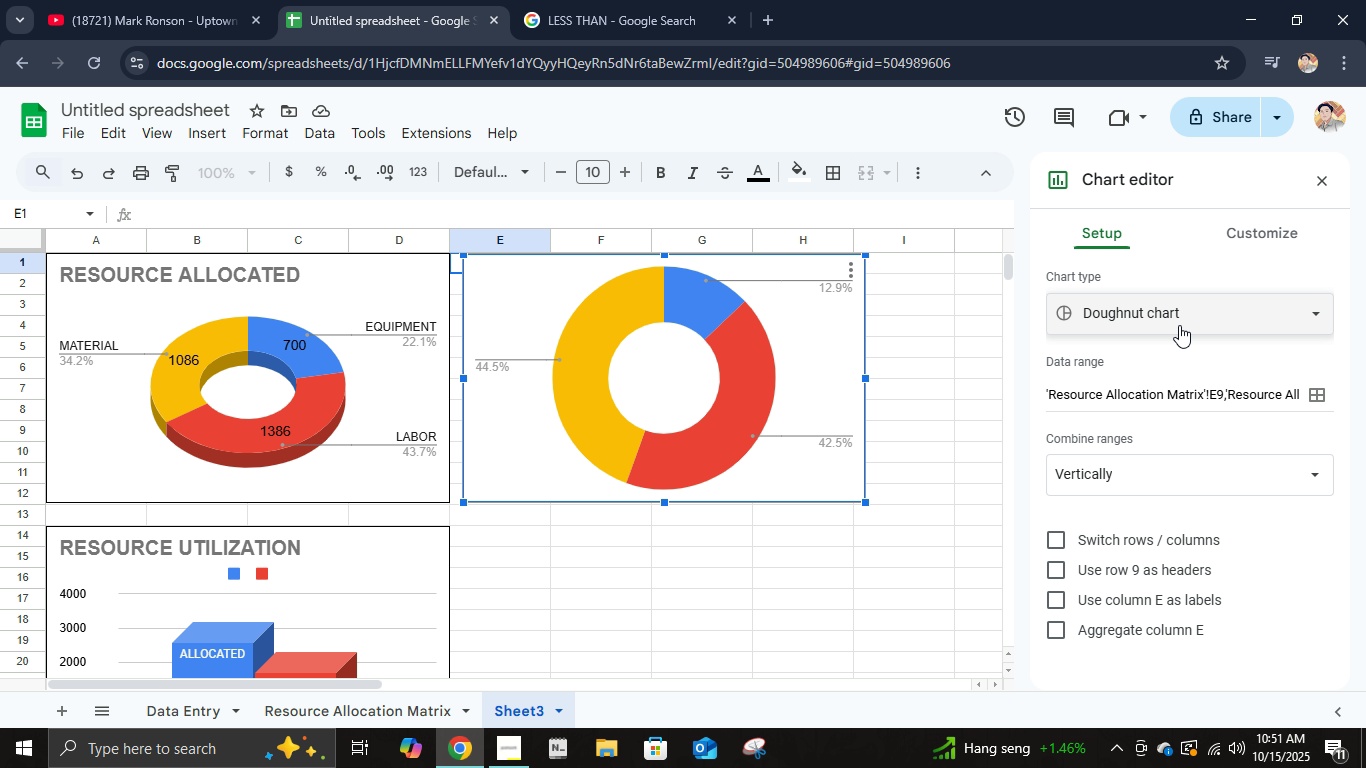 
left_click([1179, 325])
 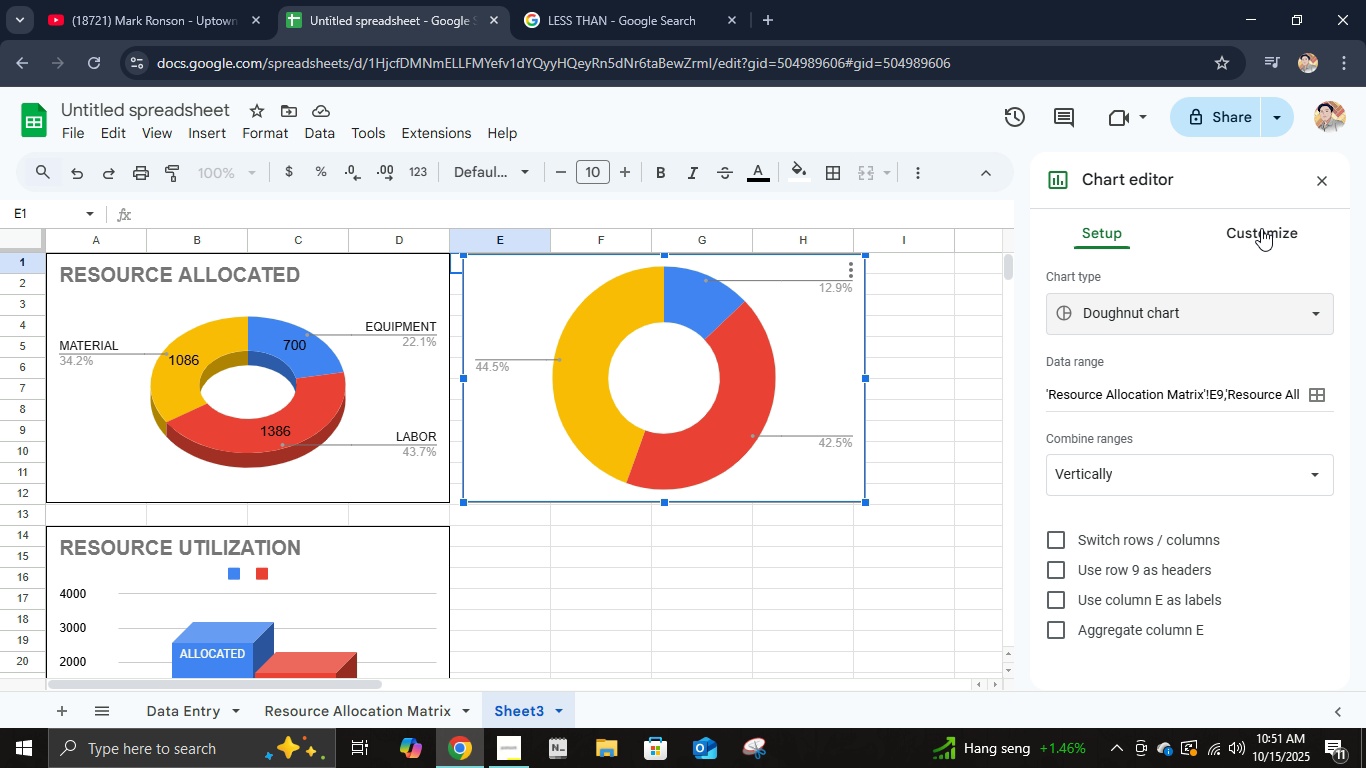 
left_click([1261, 228])
 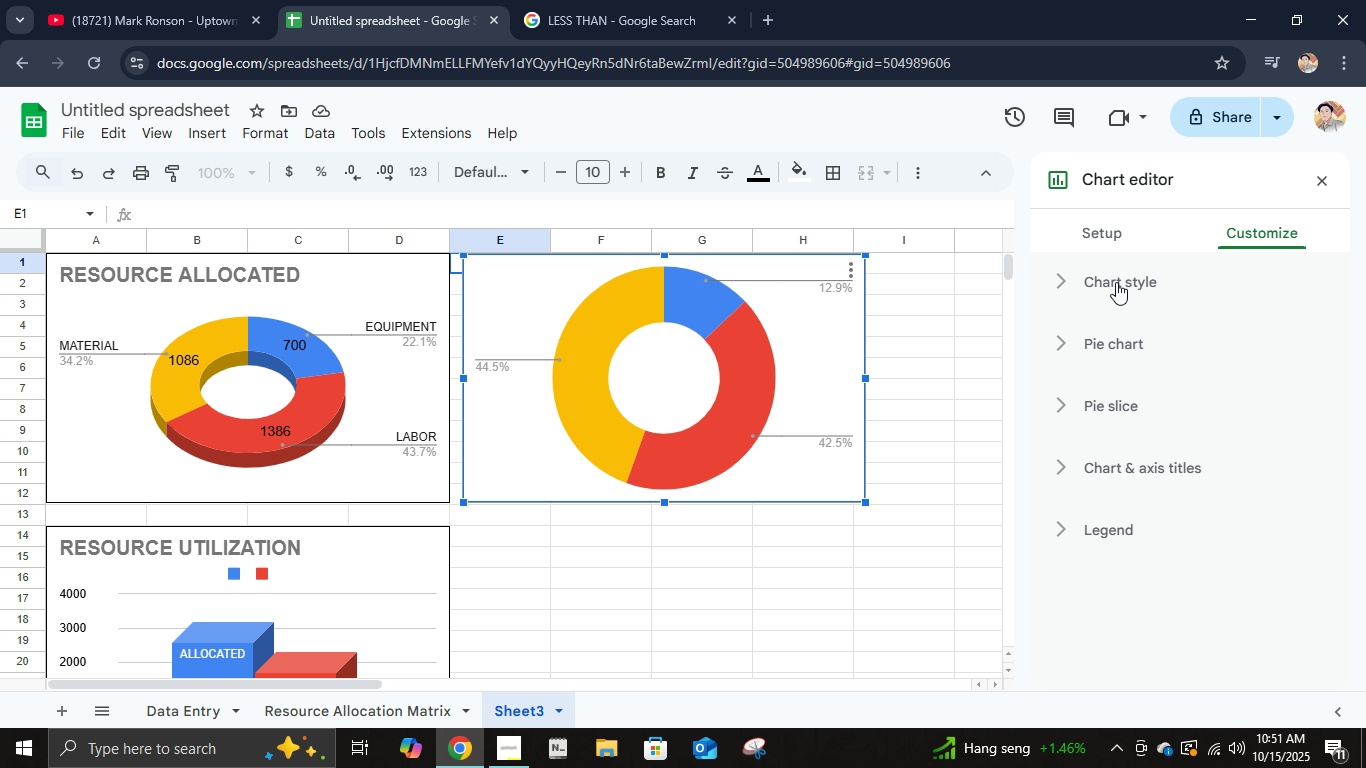 
left_click([1116, 282])
 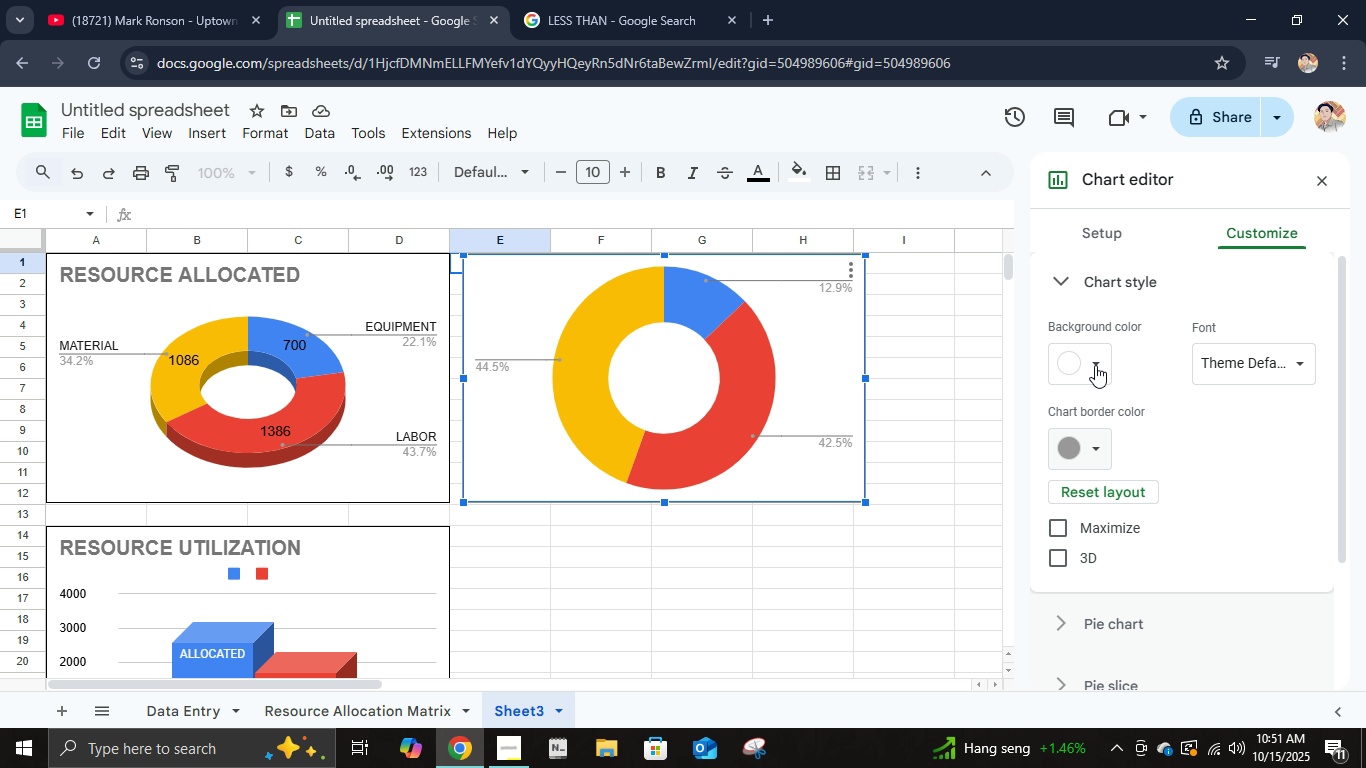 
left_click([1095, 356])
 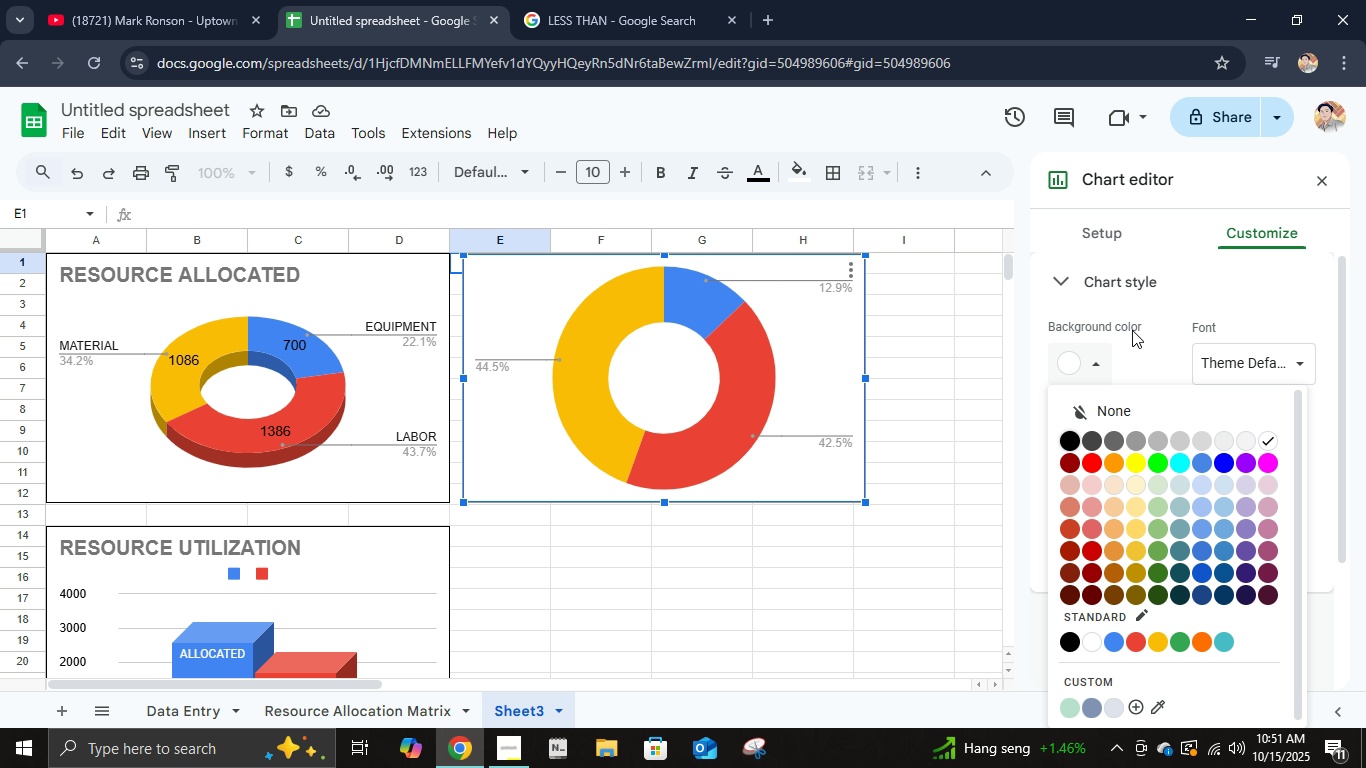 
left_click([1132, 330])
 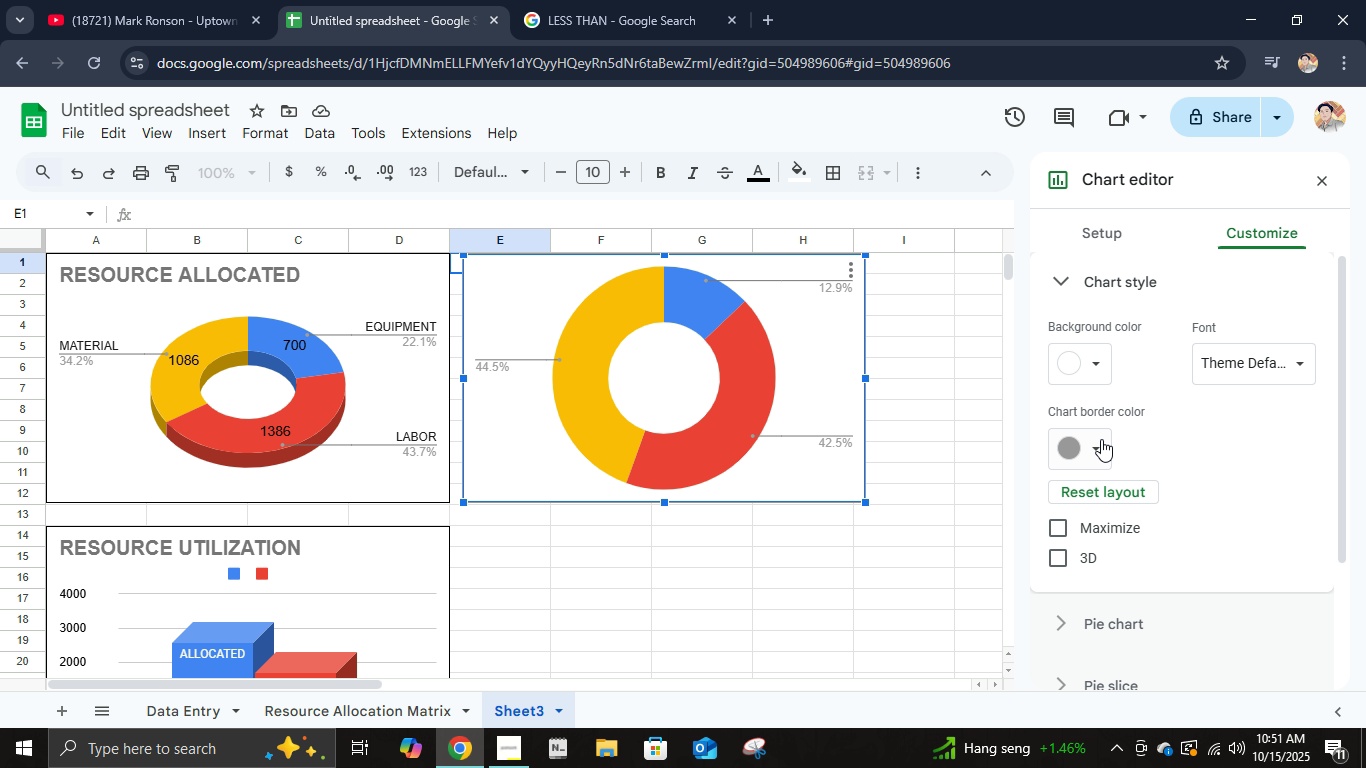 
left_click([1101, 440])
 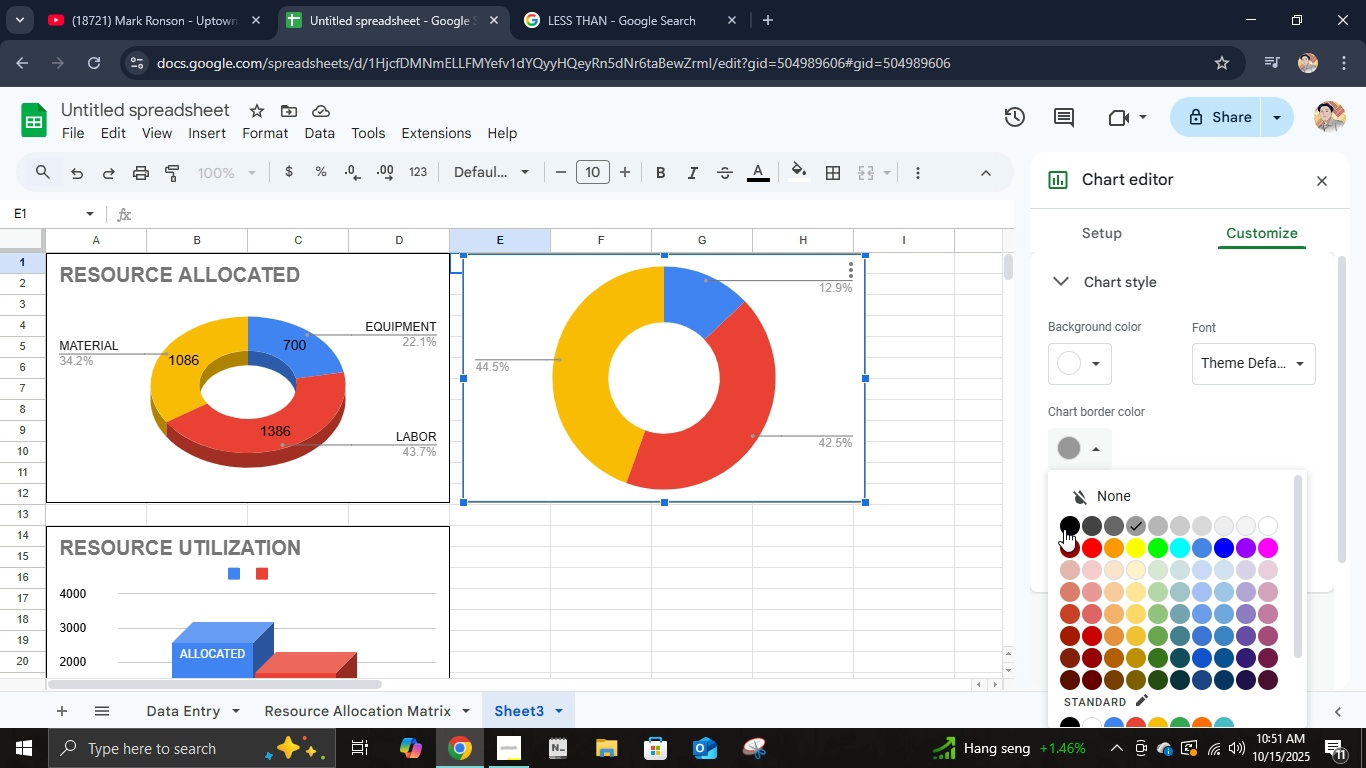 
left_click([1066, 528])
 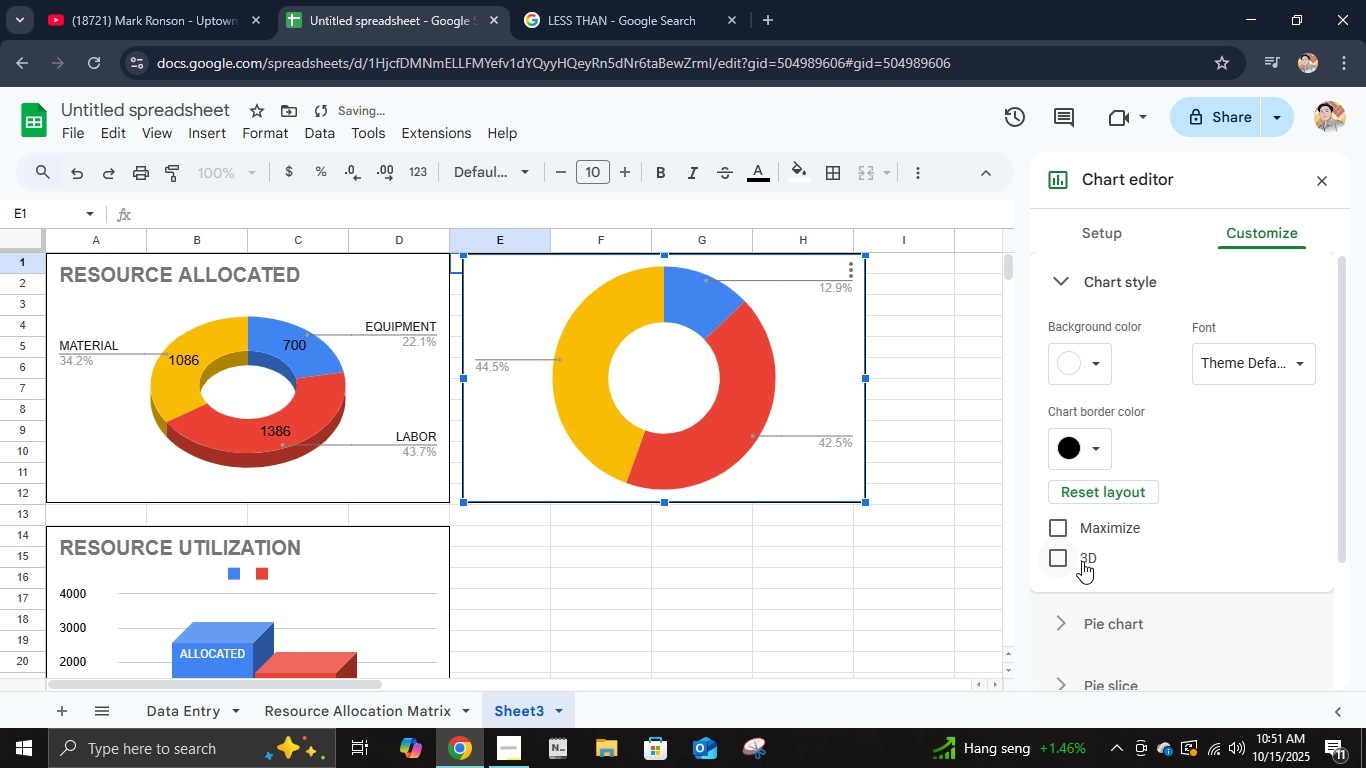 
left_click([1068, 561])
 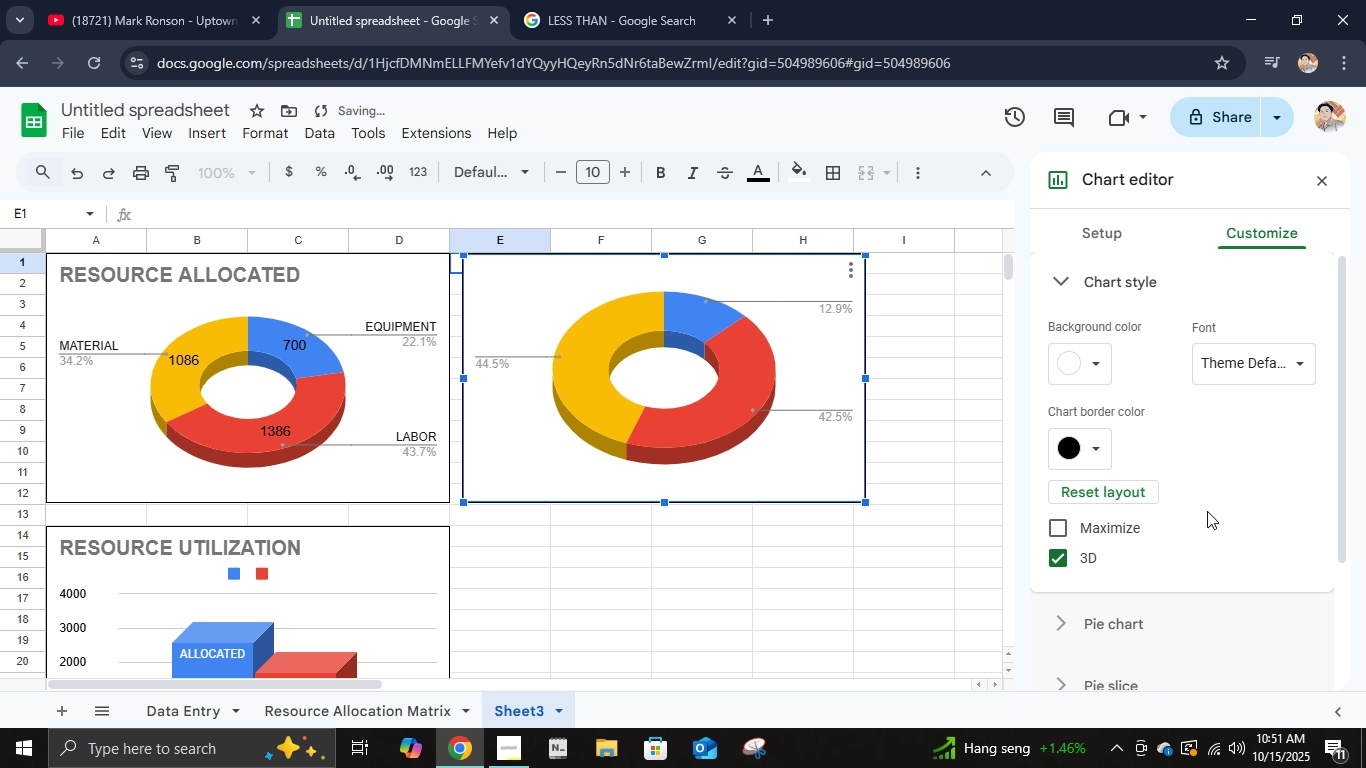 
left_click([1207, 511])
 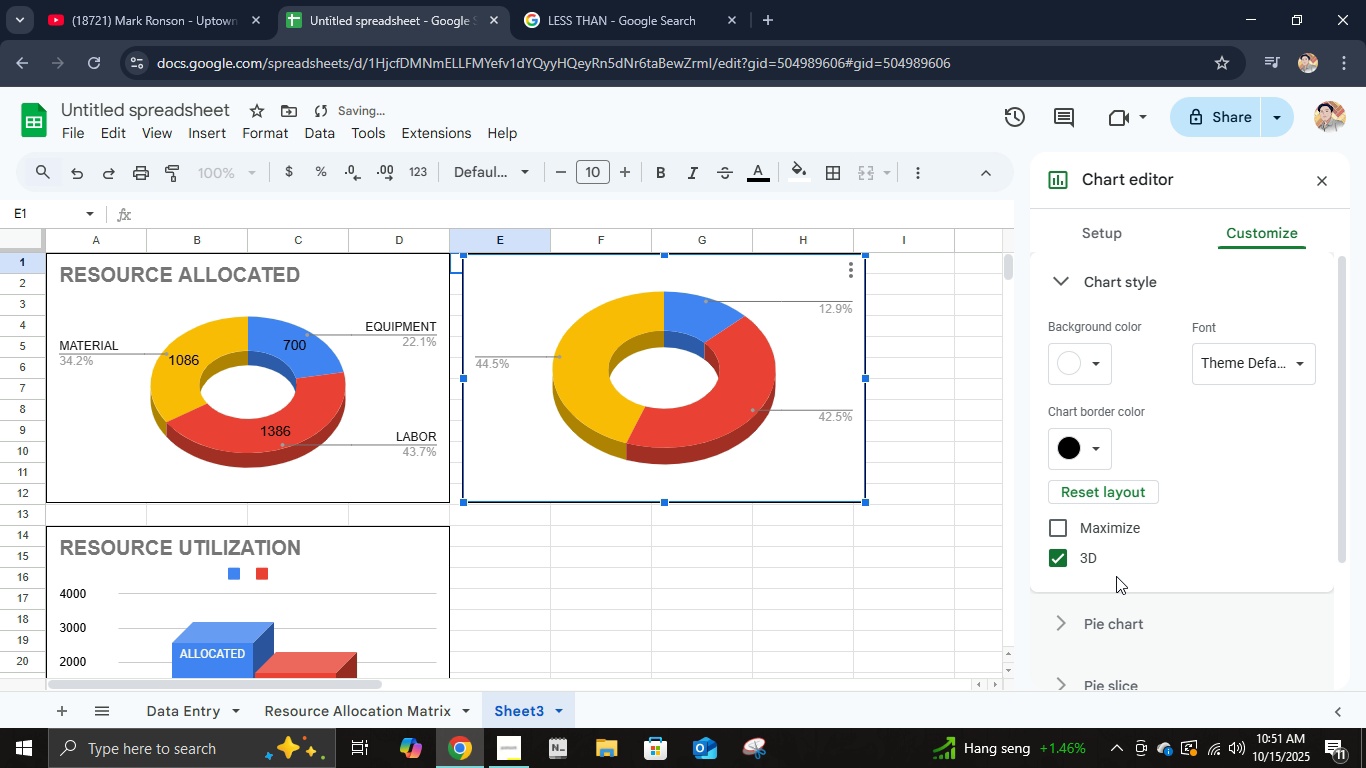 
scroll: coordinate [1116, 579], scroll_direction: down, amount: 1.0
 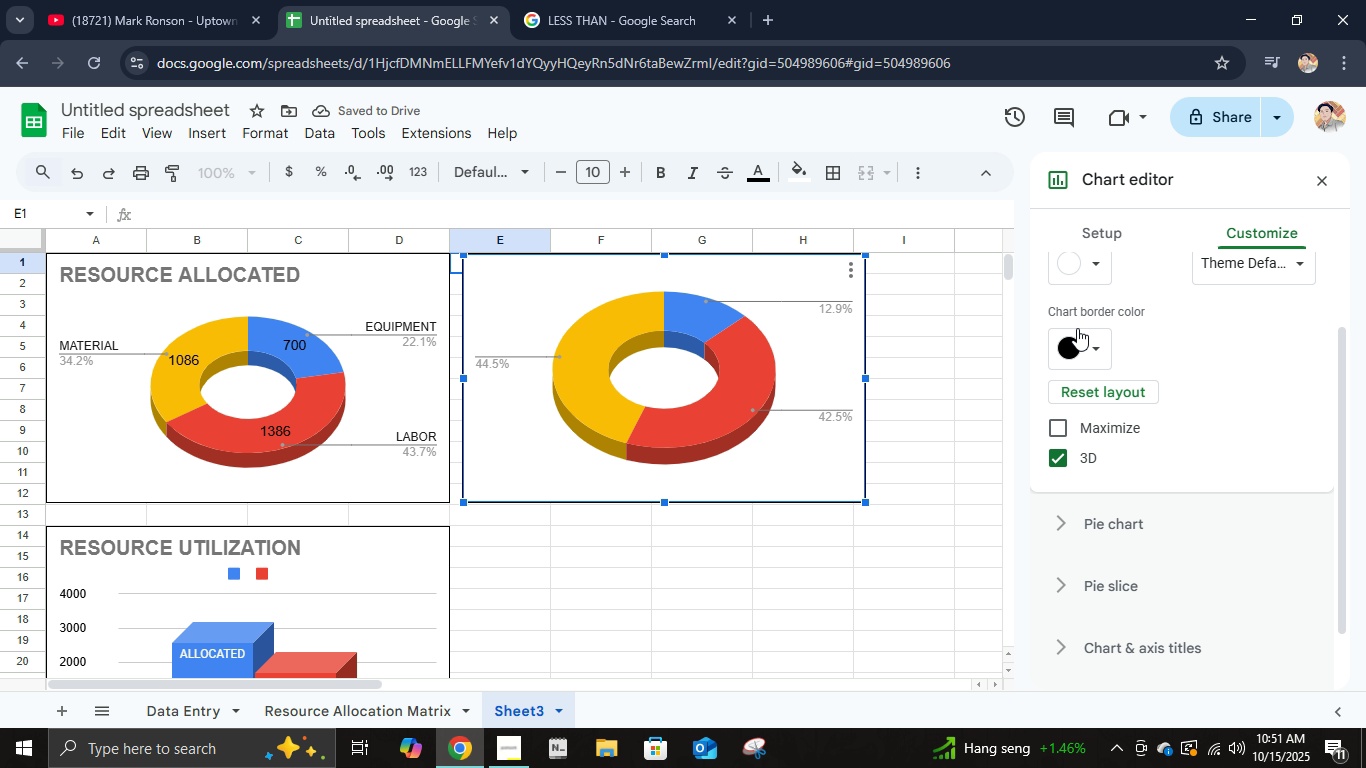 
scroll: coordinate [1087, 306], scroll_direction: up, amount: 3.0
 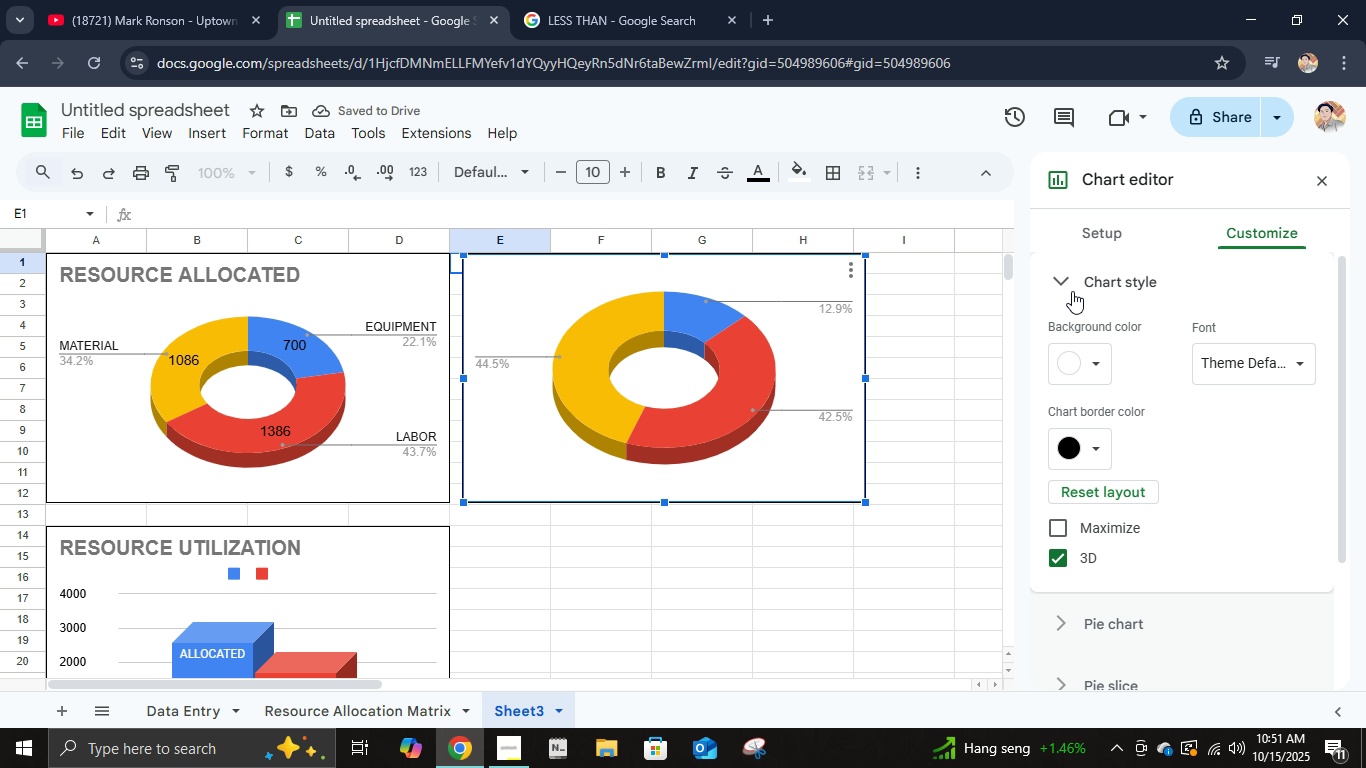 
left_click([1065, 289])
 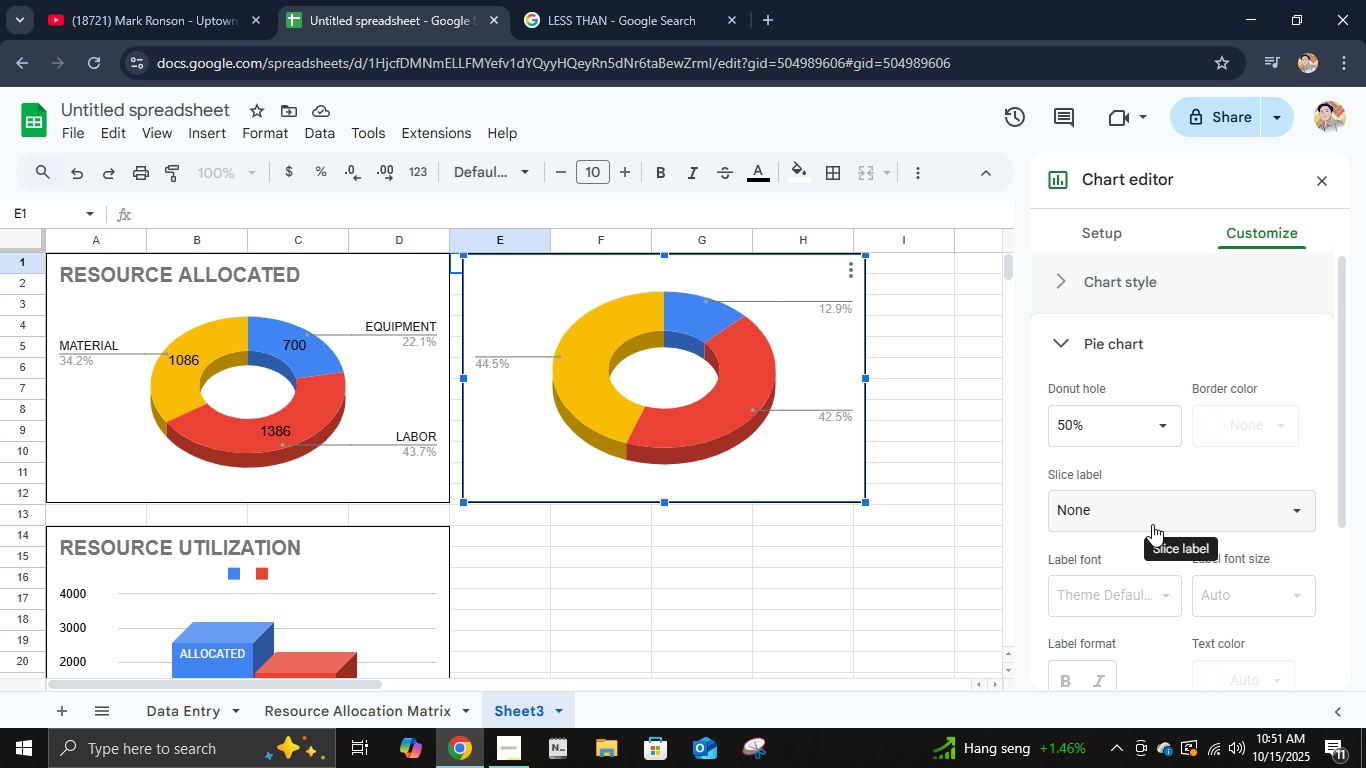 
left_click([1152, 524])
 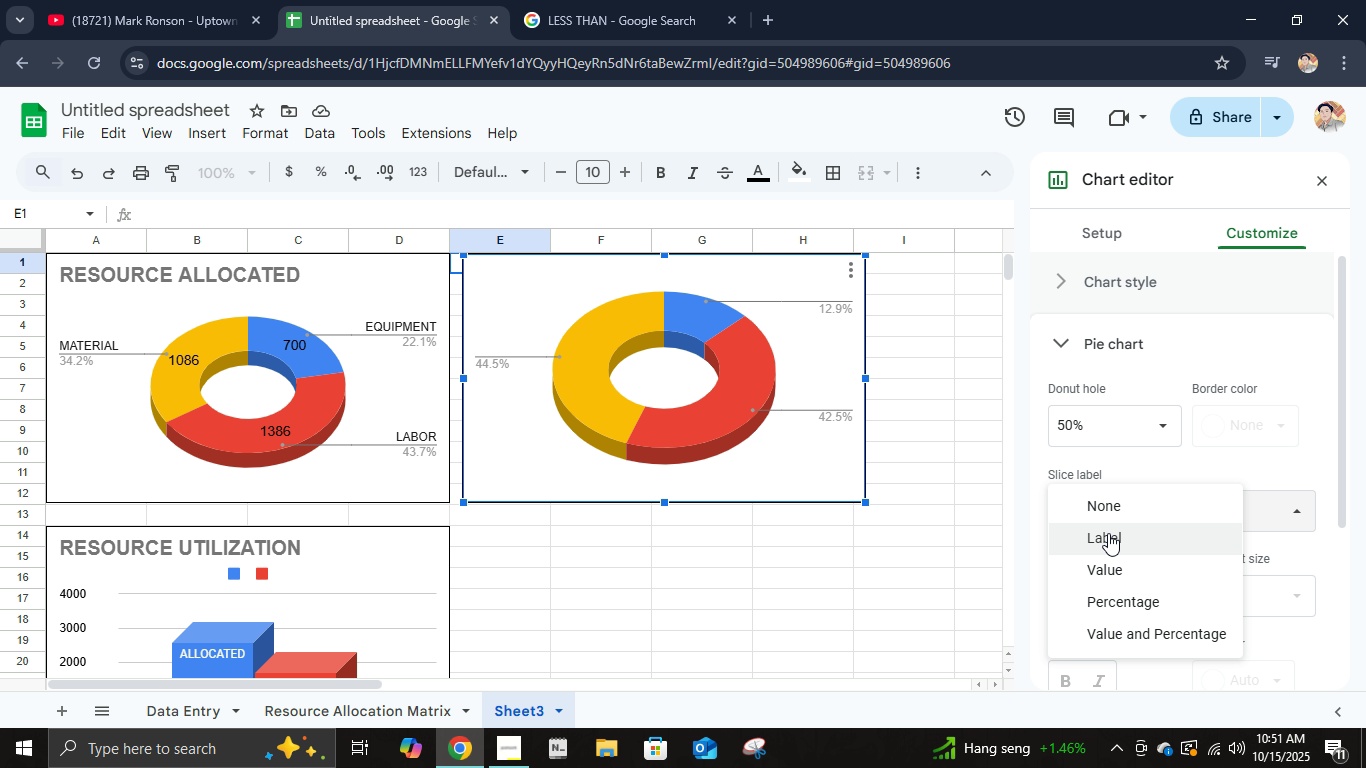 
left_click([1108, 533])
 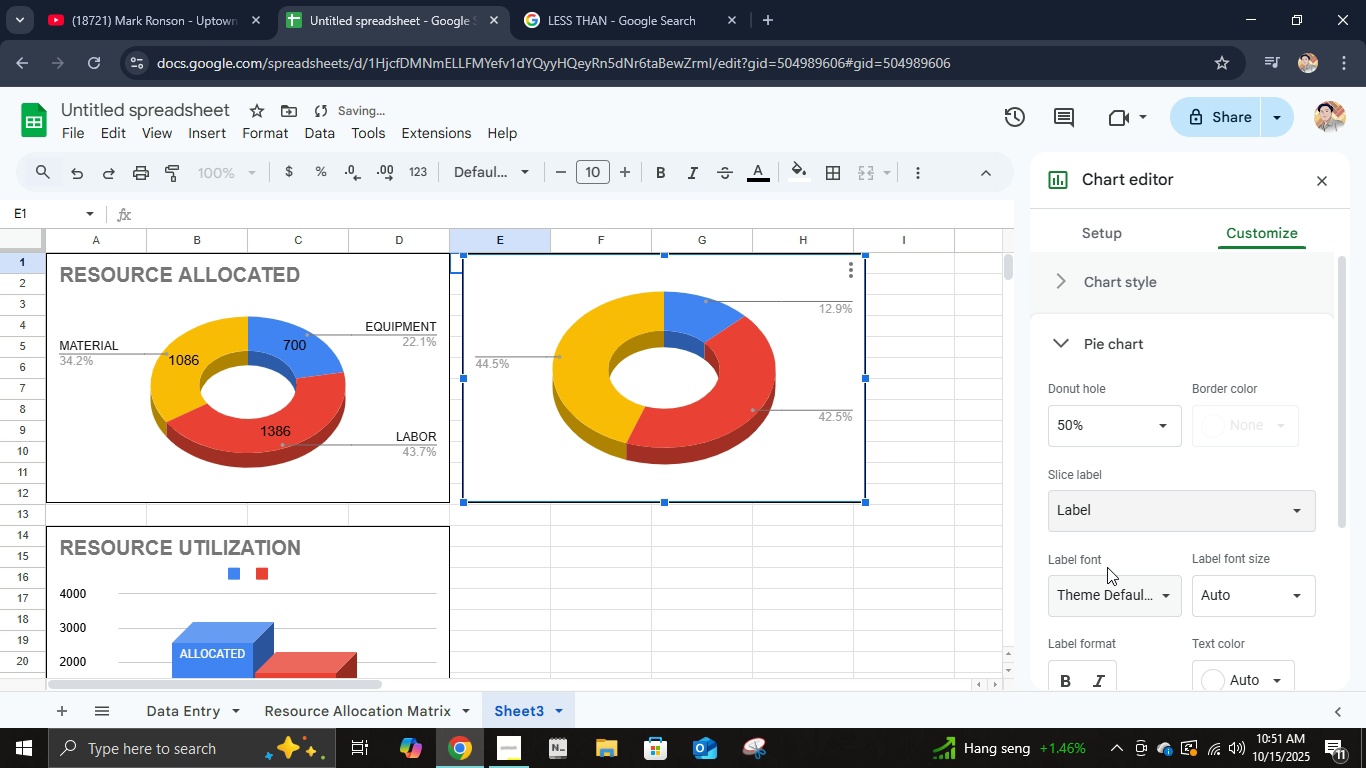 
scroll: coordinate [1114, 566], scroll_direction: down, amount: 1.0
 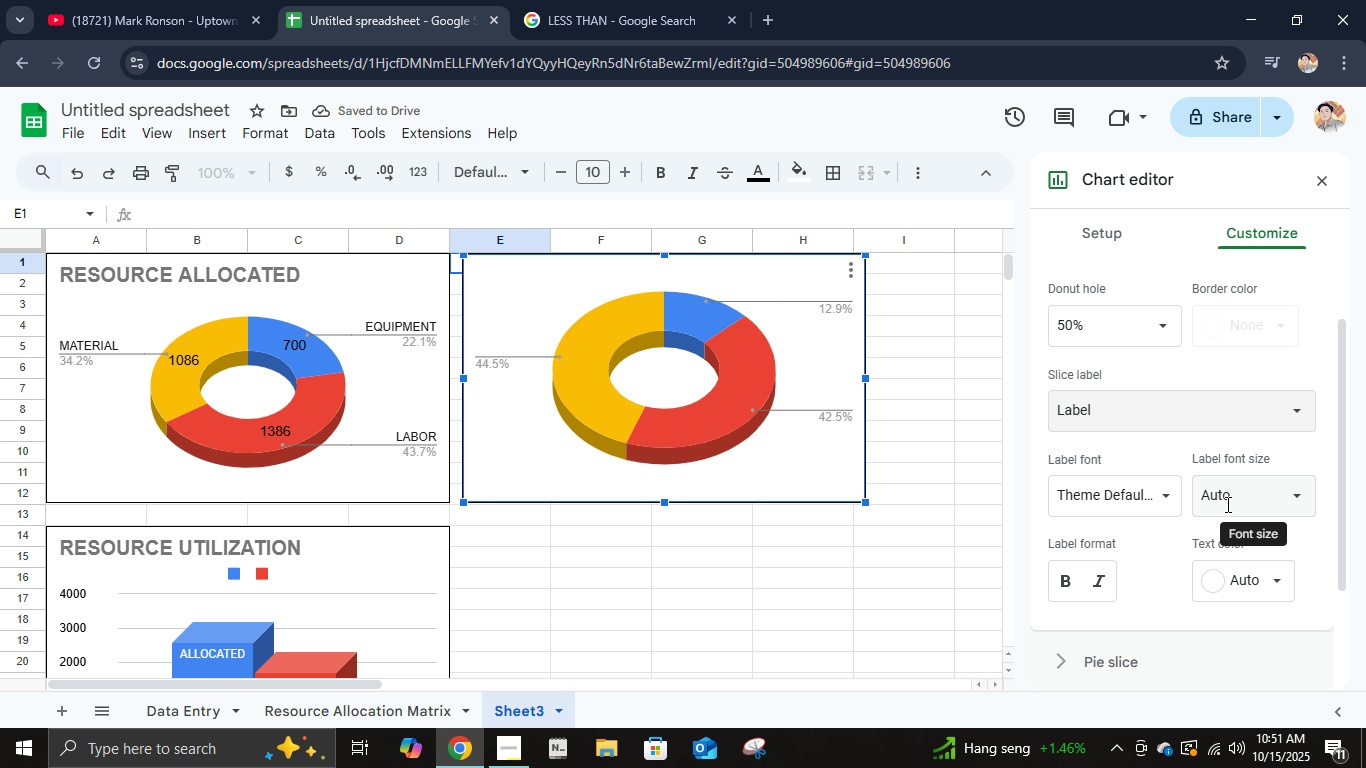 
left_click([1172, 419])
 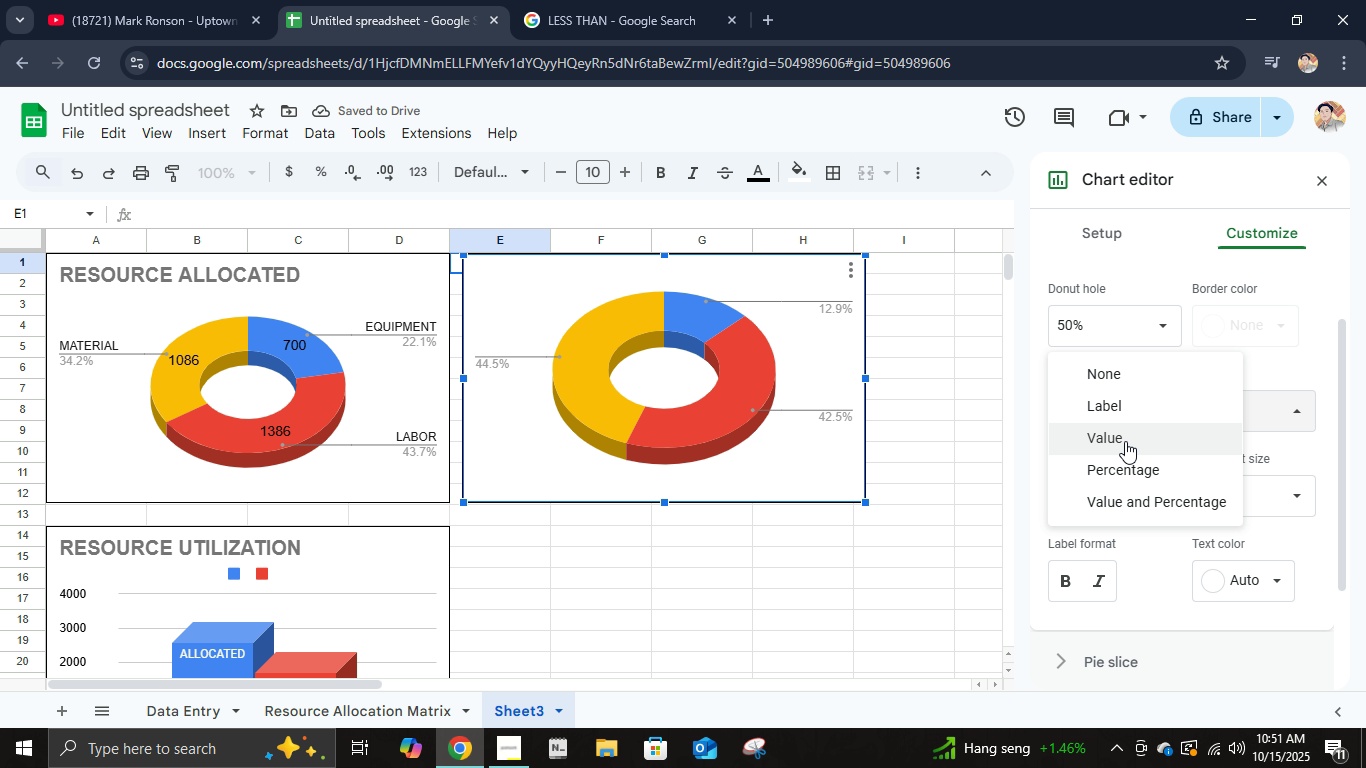 
left_click([1125, 441])
 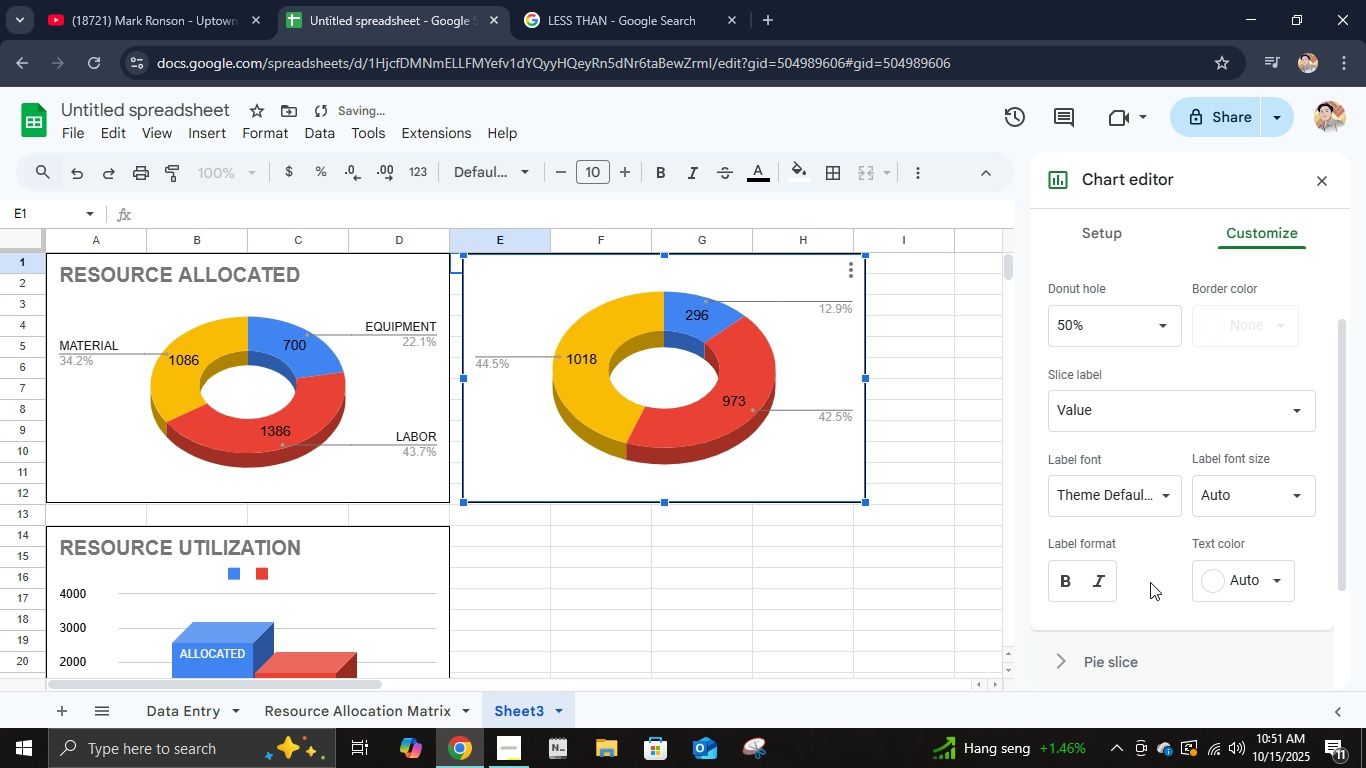 
left_click([1150, 582])
 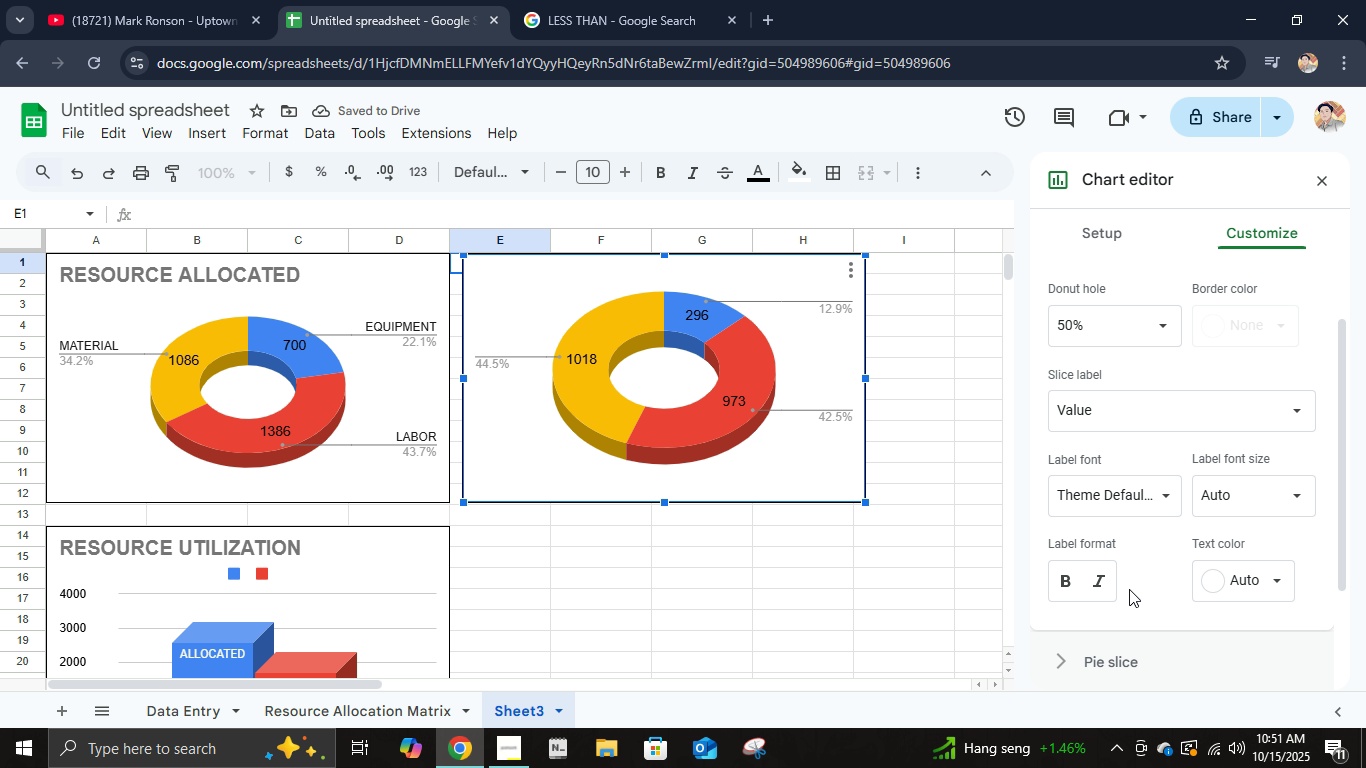 
scroll: coordinate [1129, 589], scroll_direction: down, amount: 1.0
 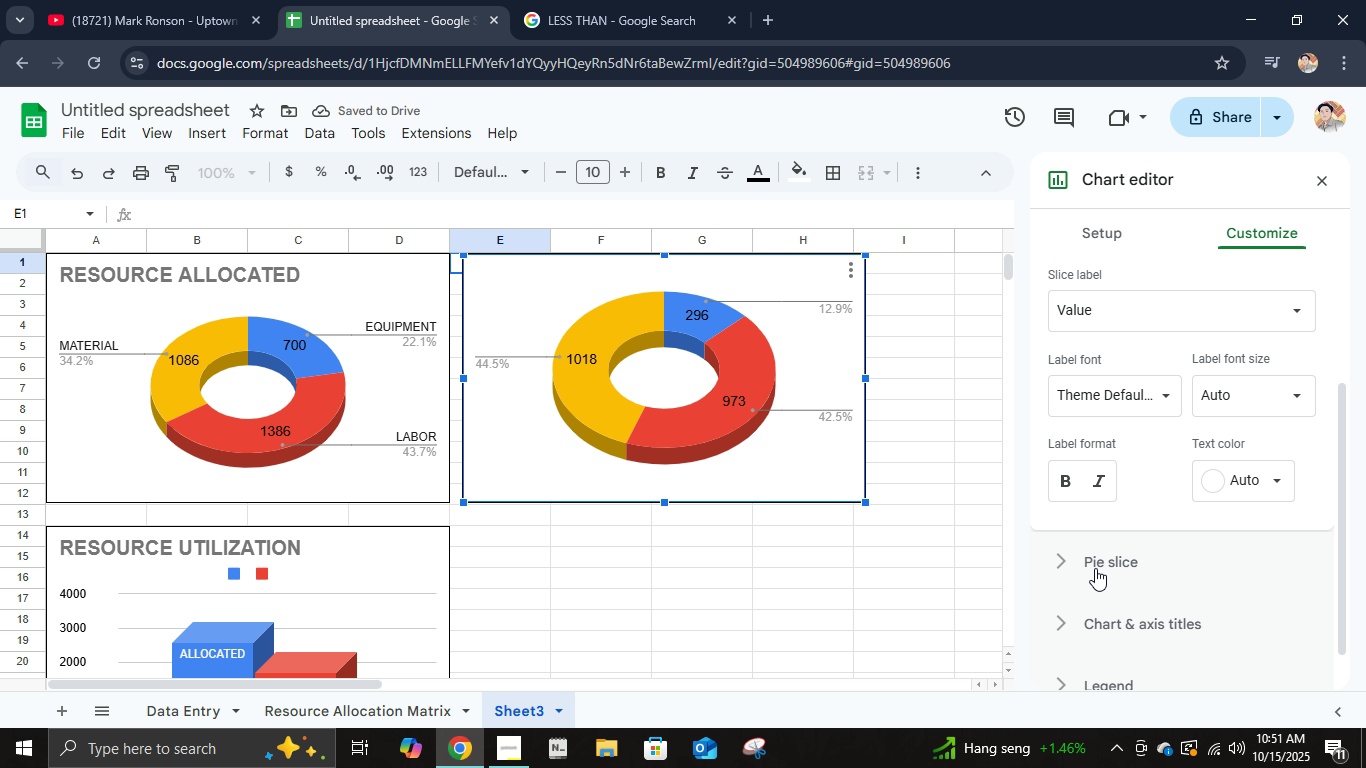 
left_click([1095, 567])
 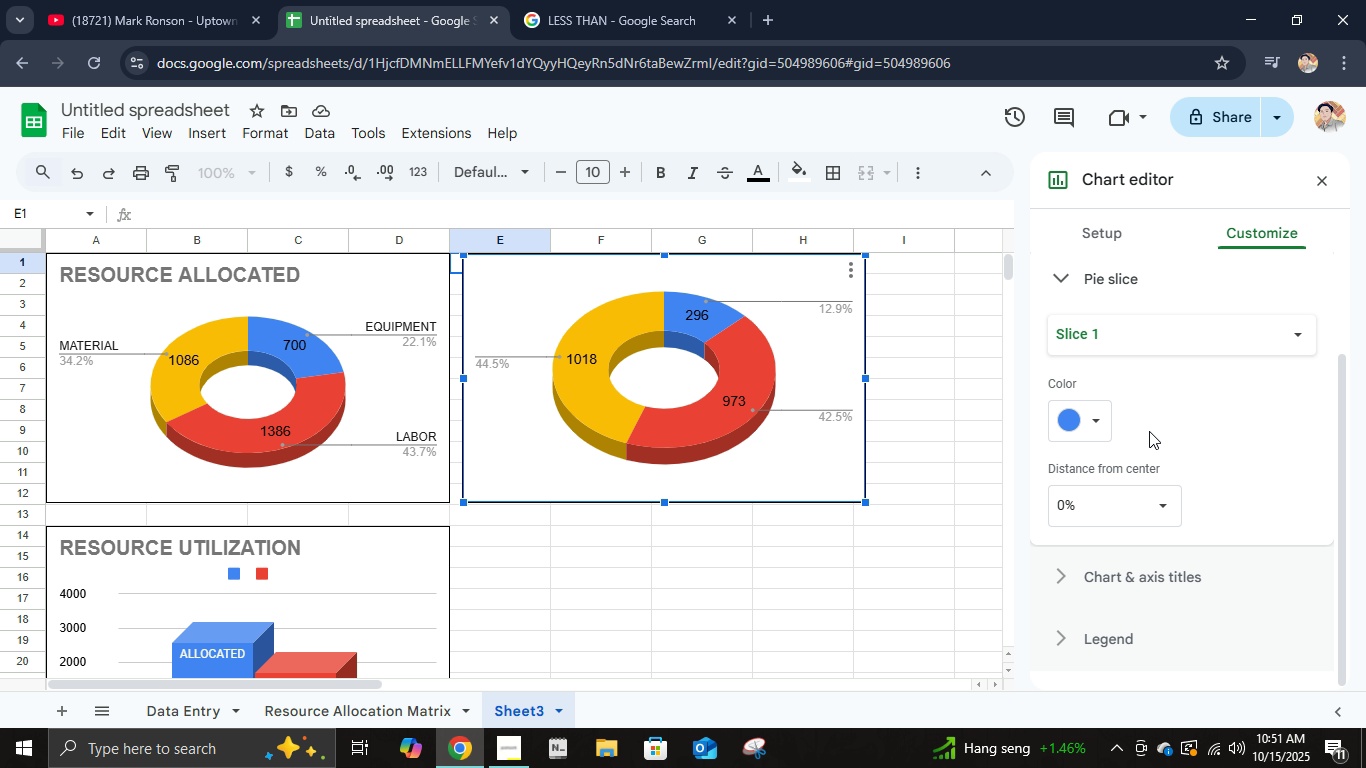 
left_click([1141, 341])
 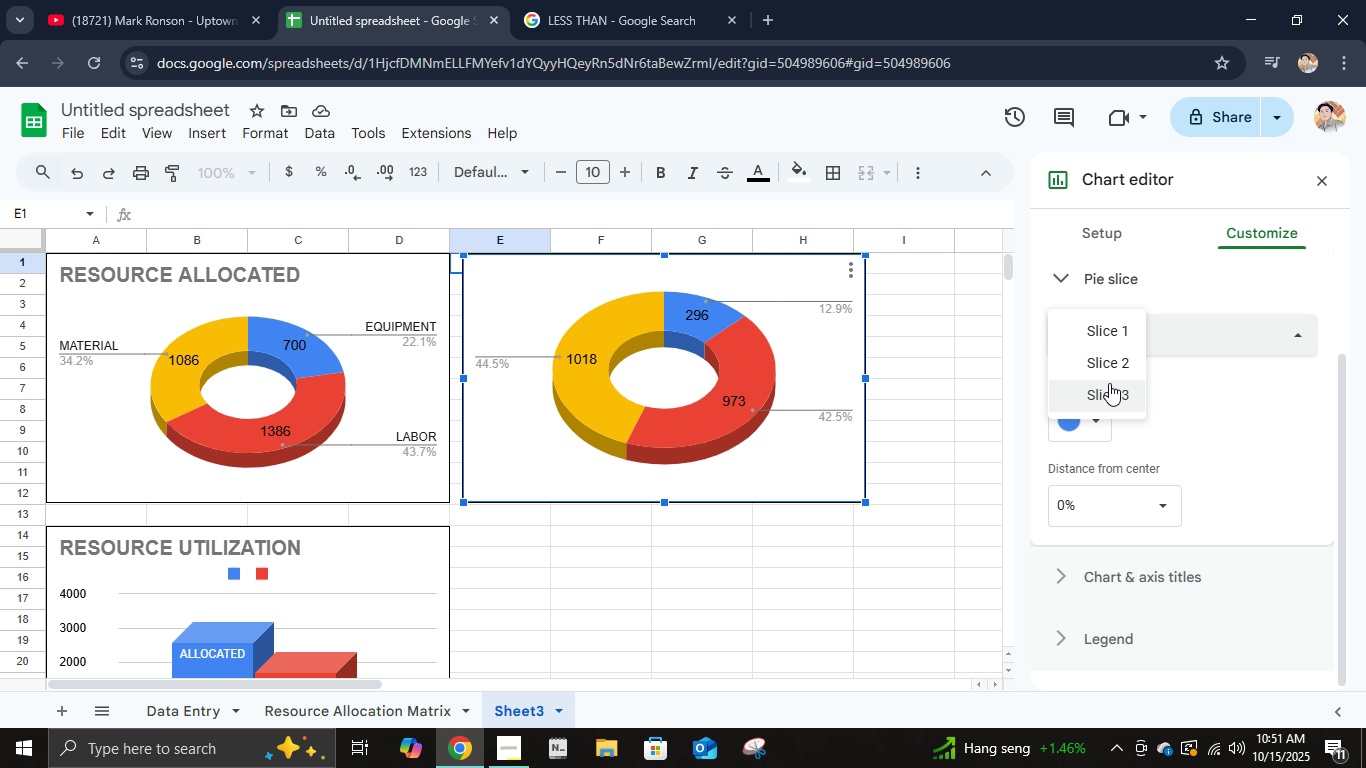 
left_click([1110, 367])
 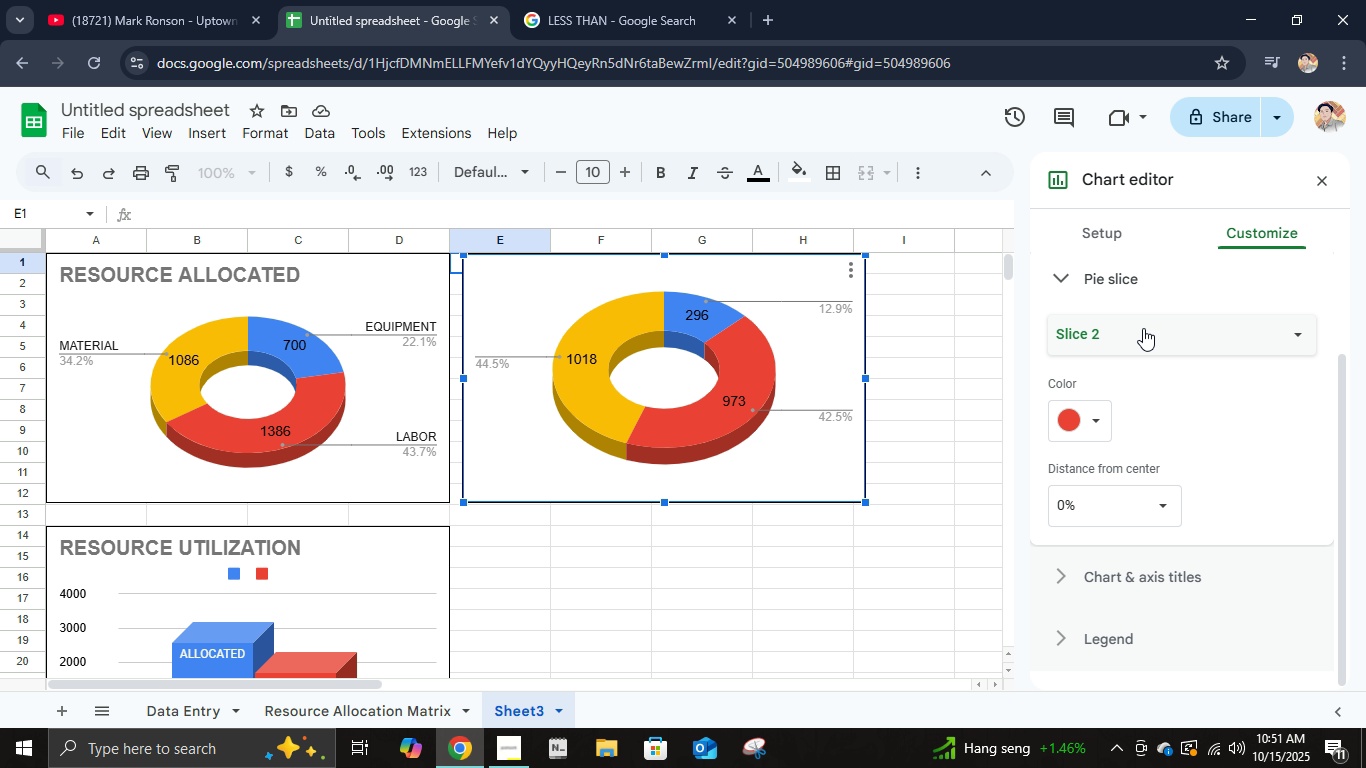 
left_click([1143, 328])
 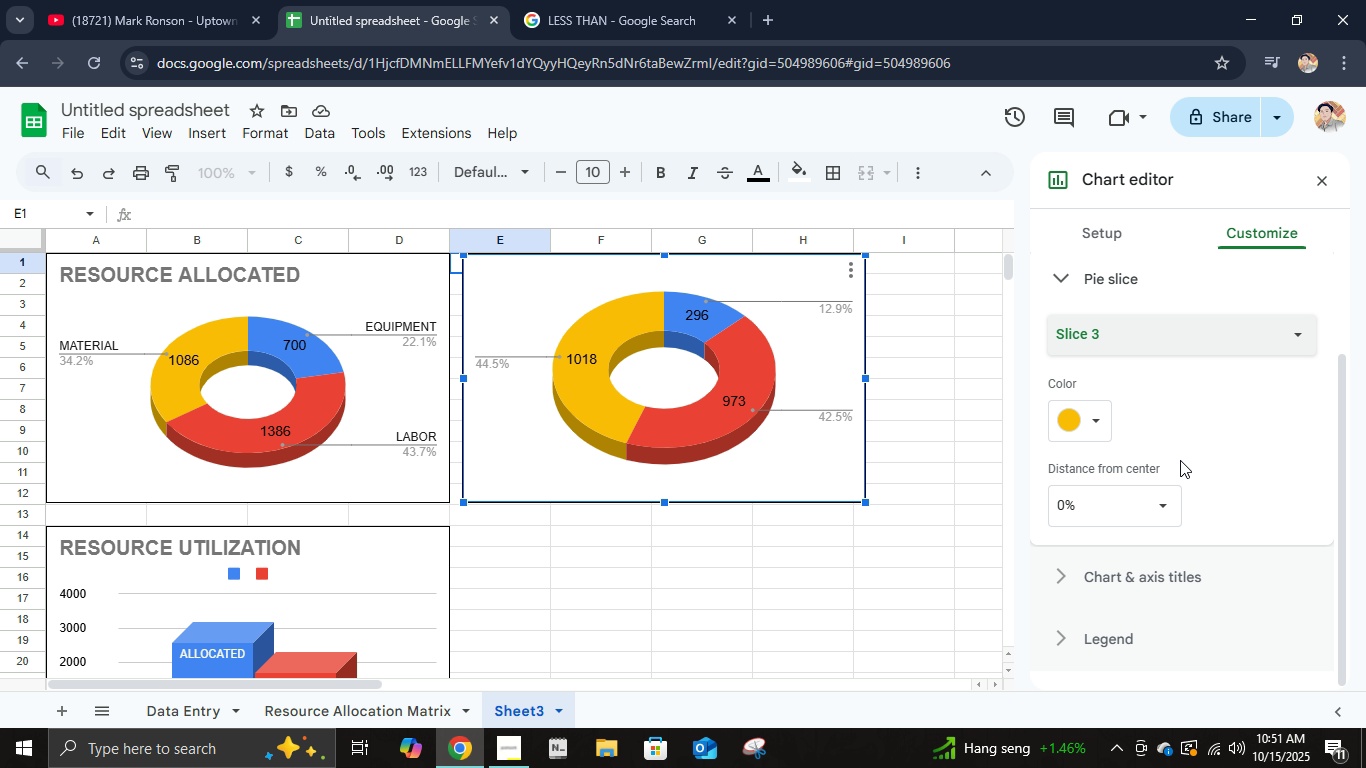 
double_click([1180, 460])
 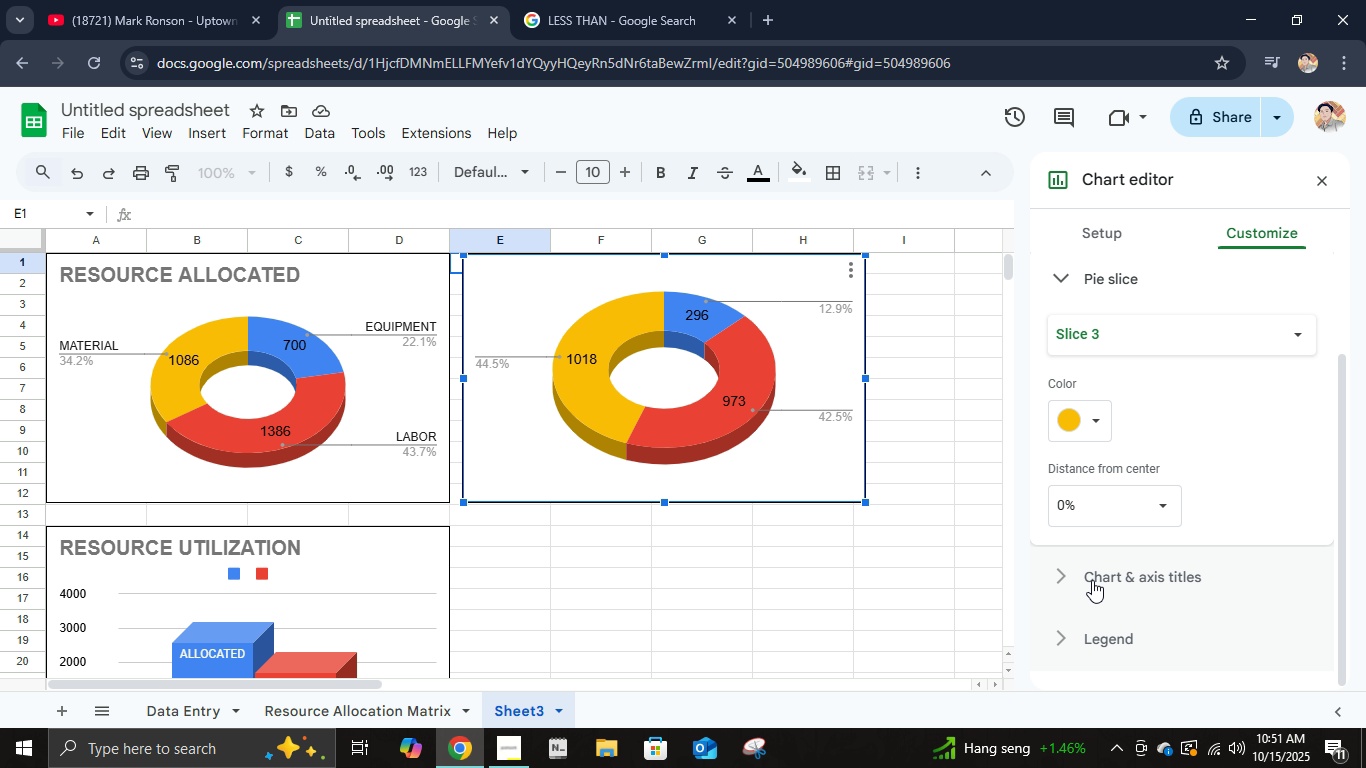 
left_click([1089, 579])
 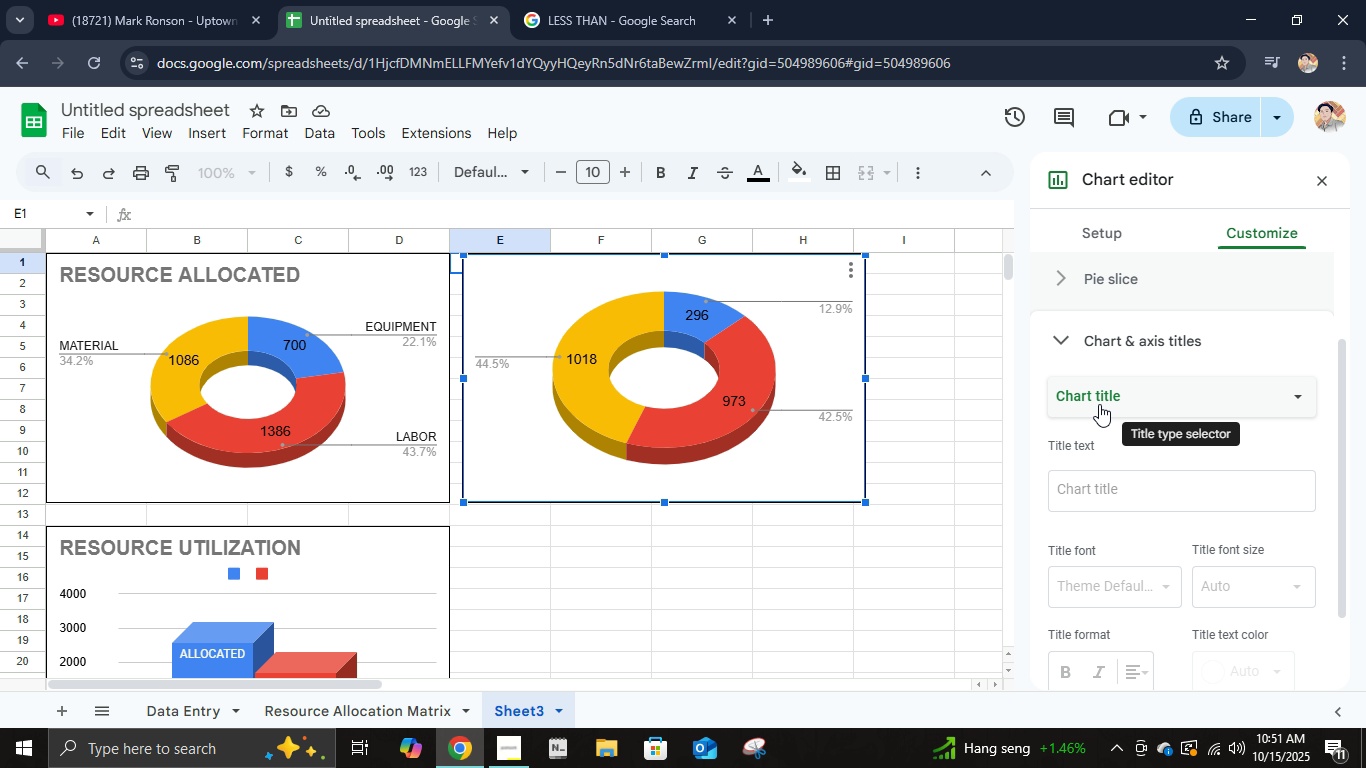 
left_click([1104, 389])
 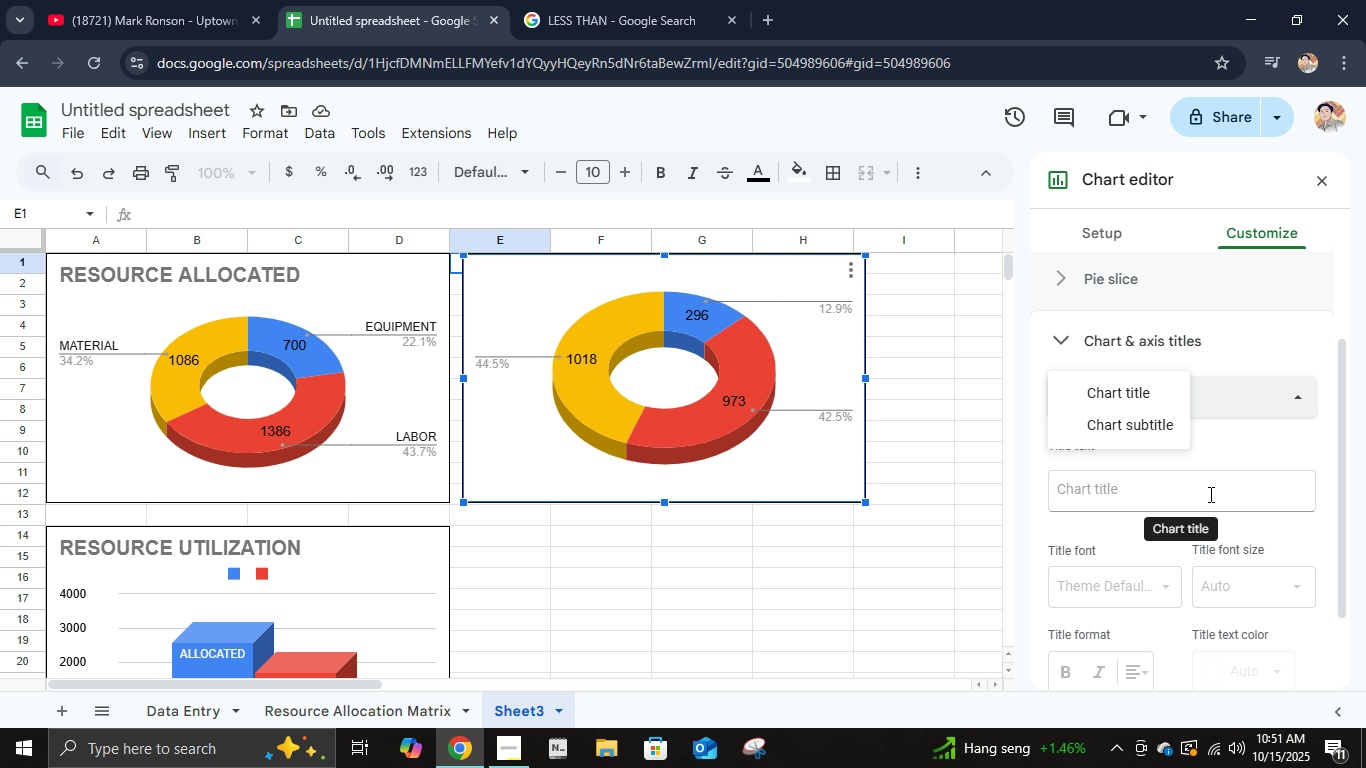 
left_click([1204, 506])
 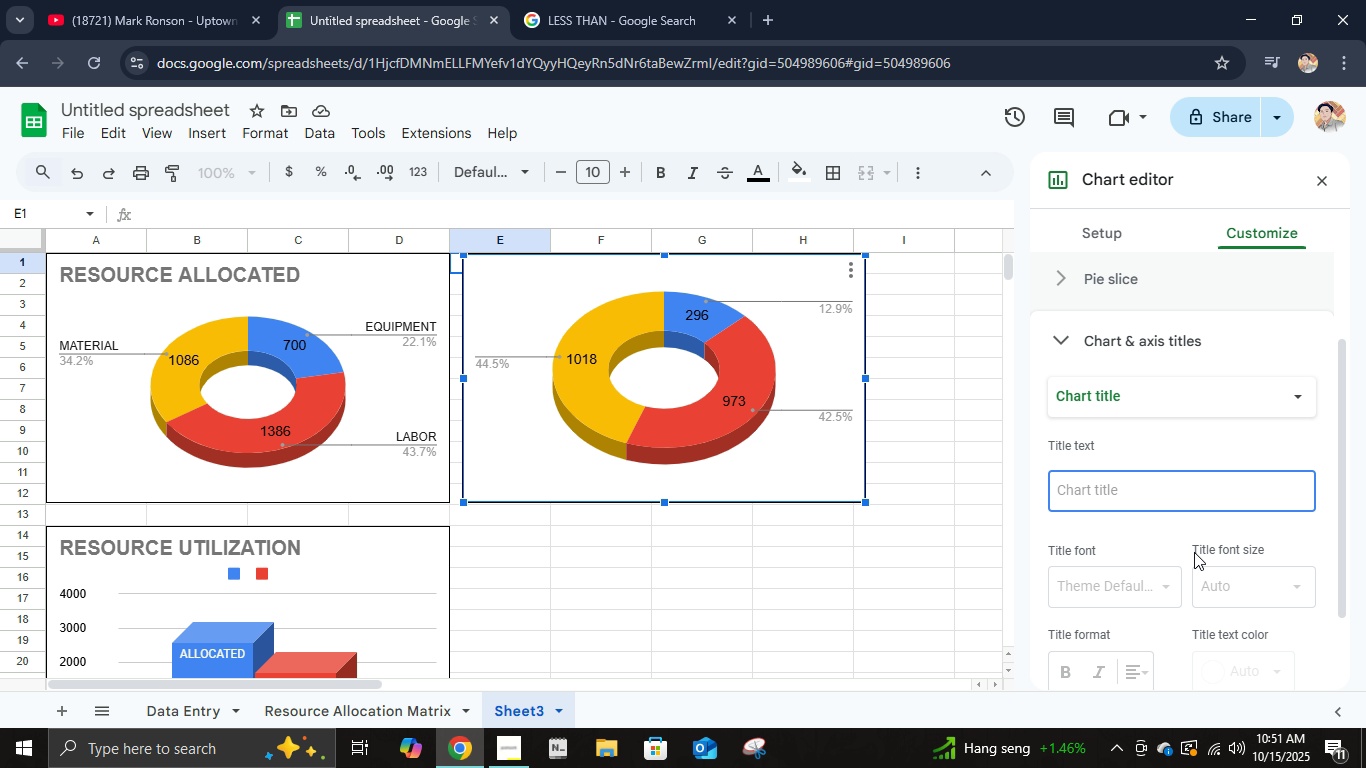 
type(resource used)
 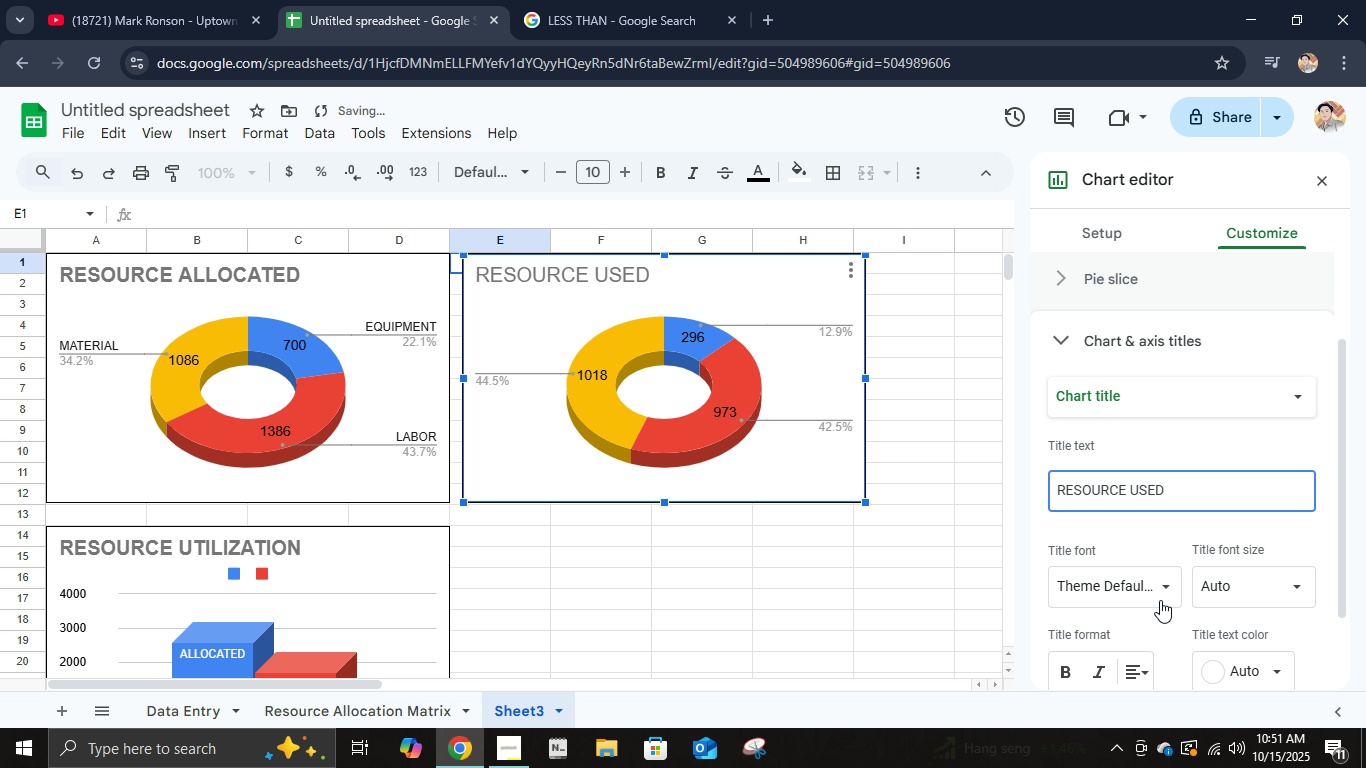 
left_click([1149, 537])
 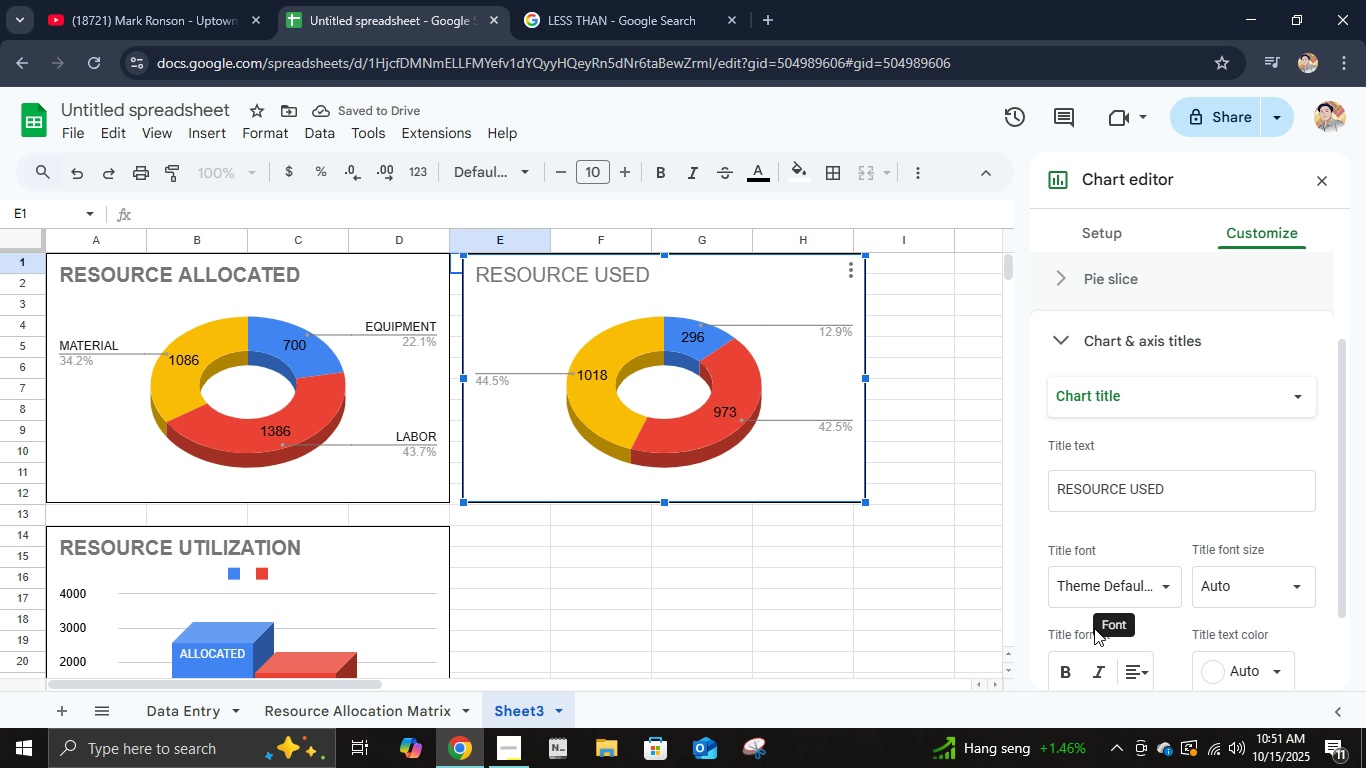 
left_click([1066, 660])
 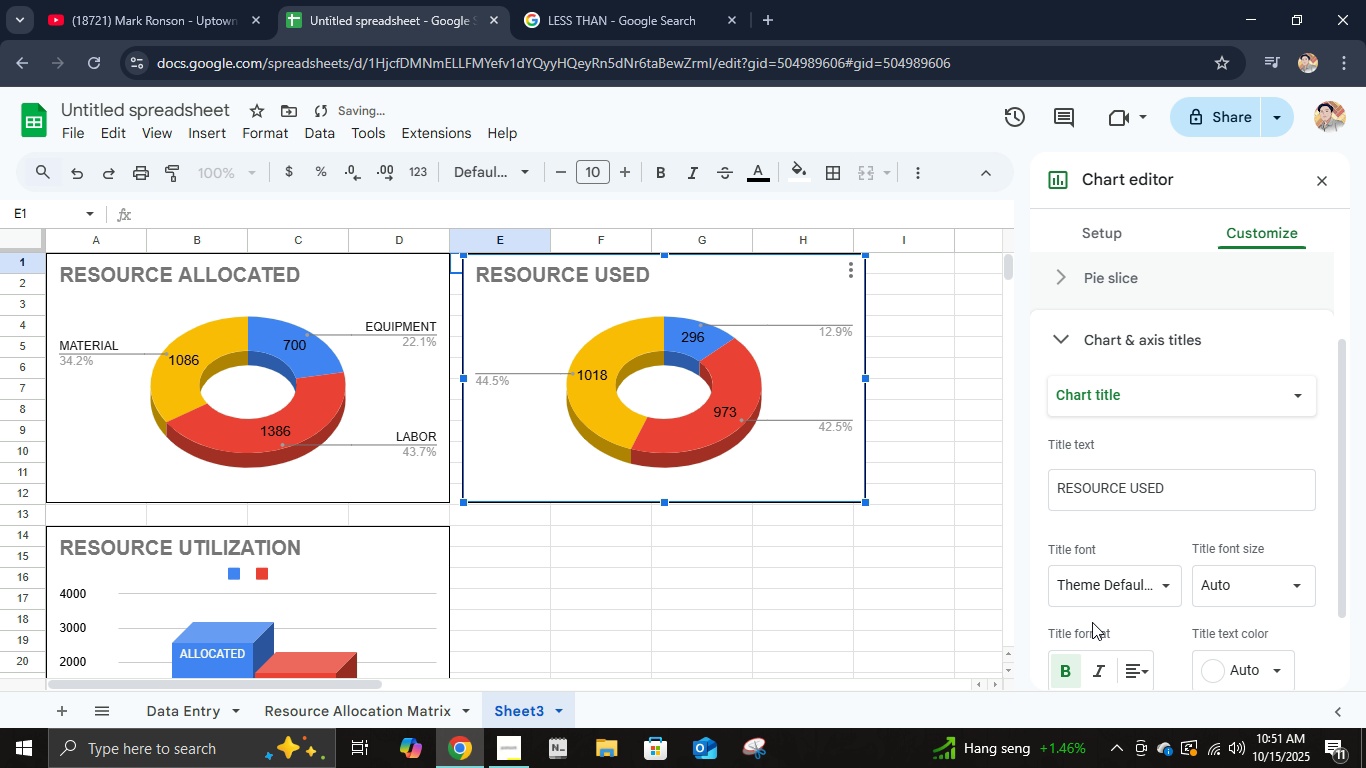 
scroll: coordinate [1124, 597], scroll_direction: down, amount: 3.0
 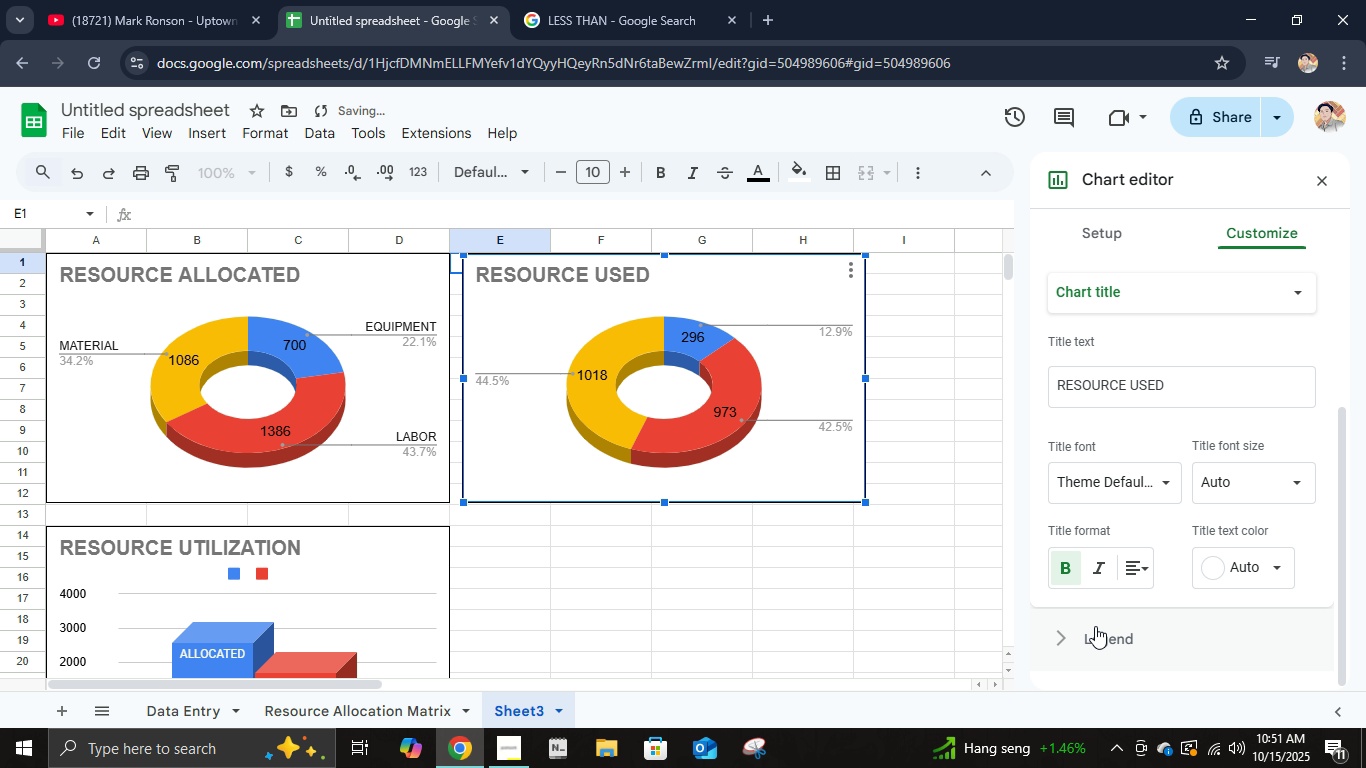 
left_click([1092, 632])
 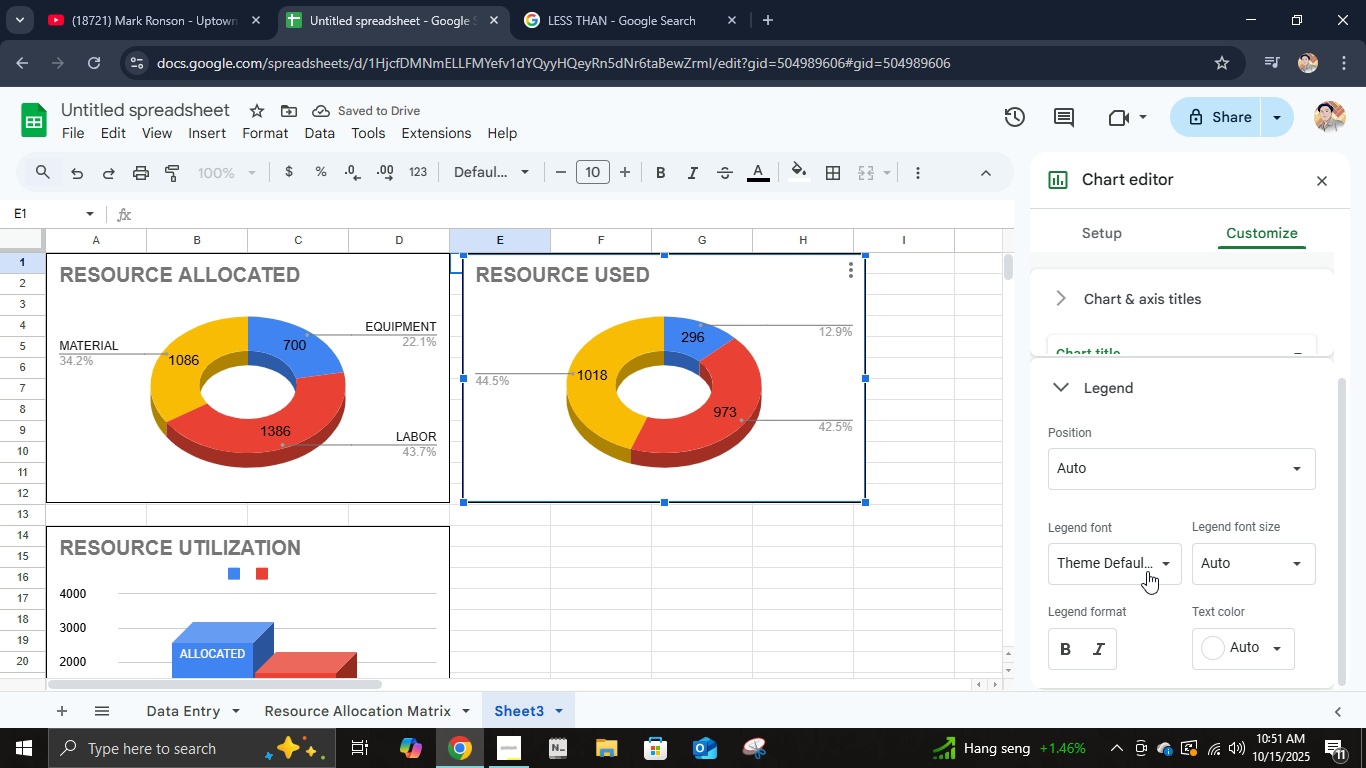 
scroll: coordinate [1147, 571], scroll_direction: down, amount: 1.0
 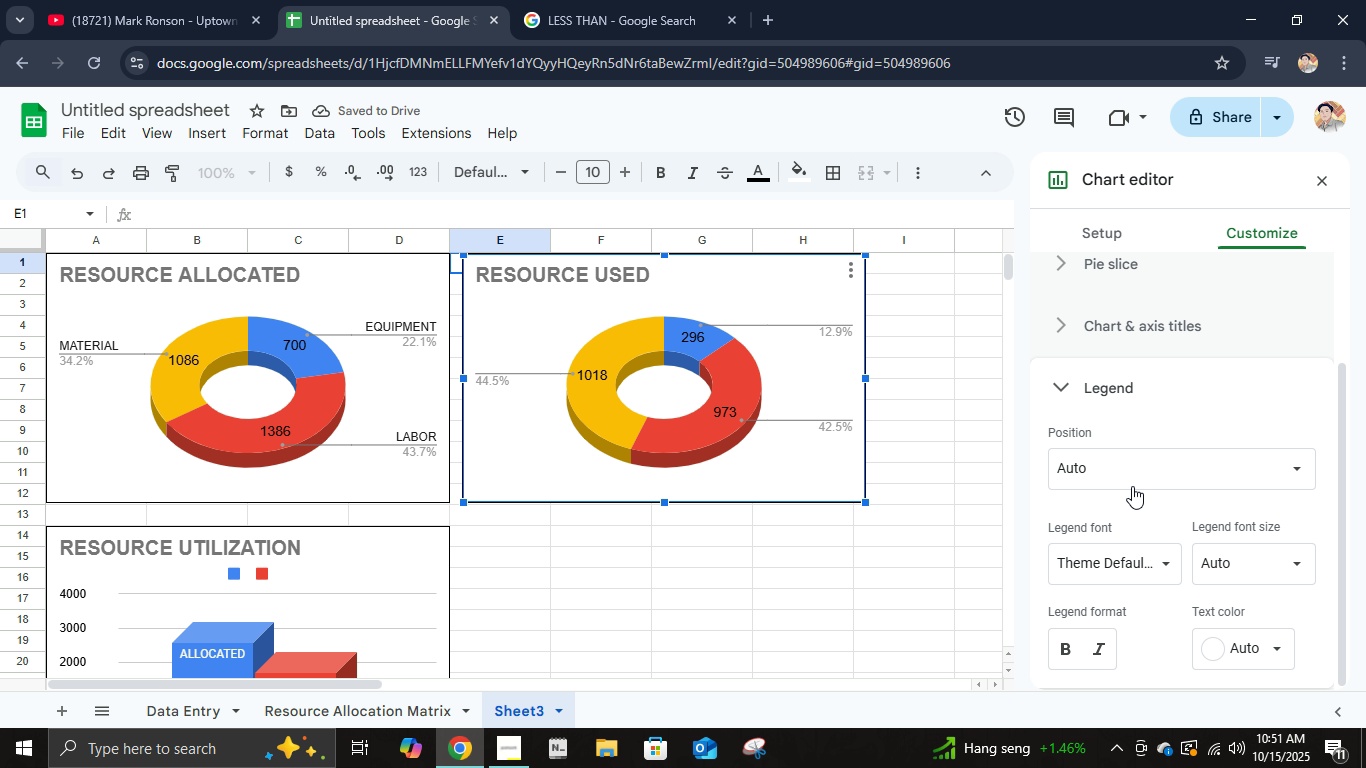 
left_click([1141, 460])
 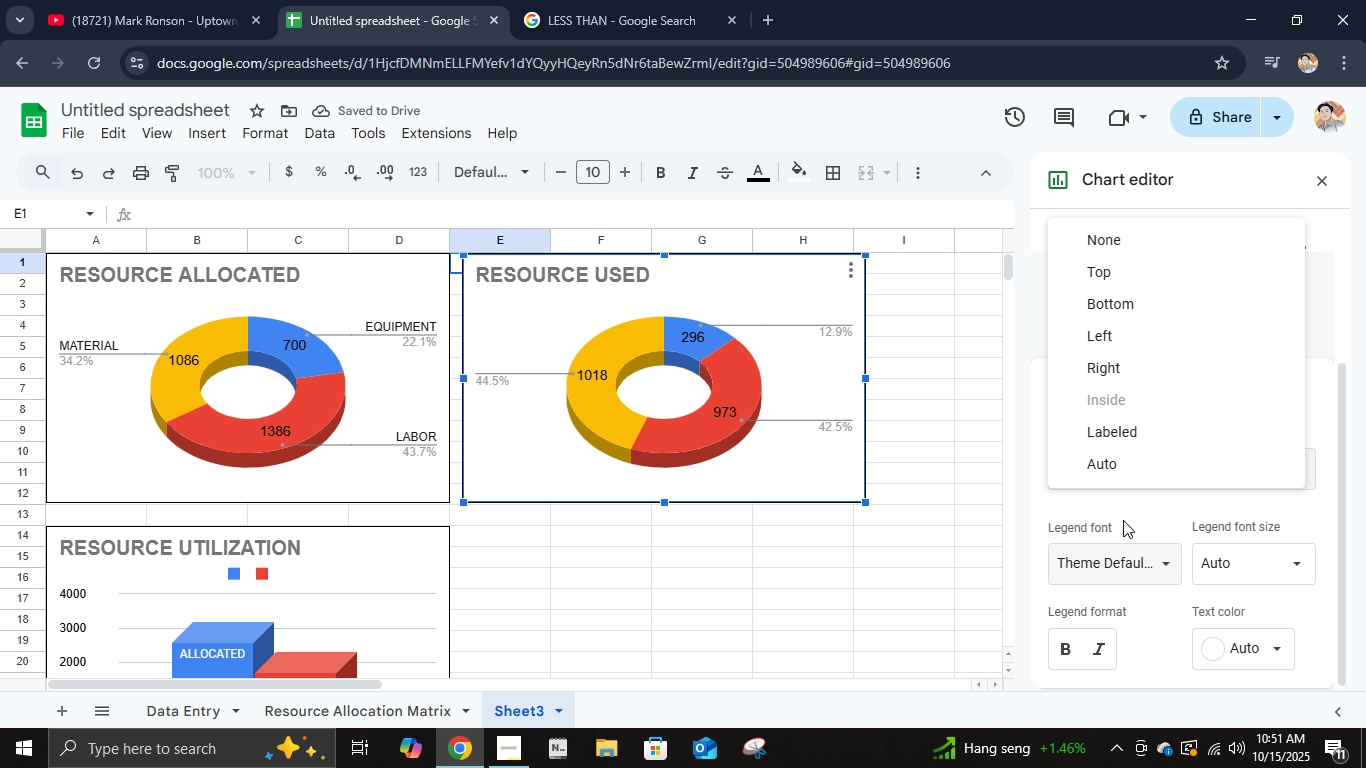 
left_click([1123, 520])
 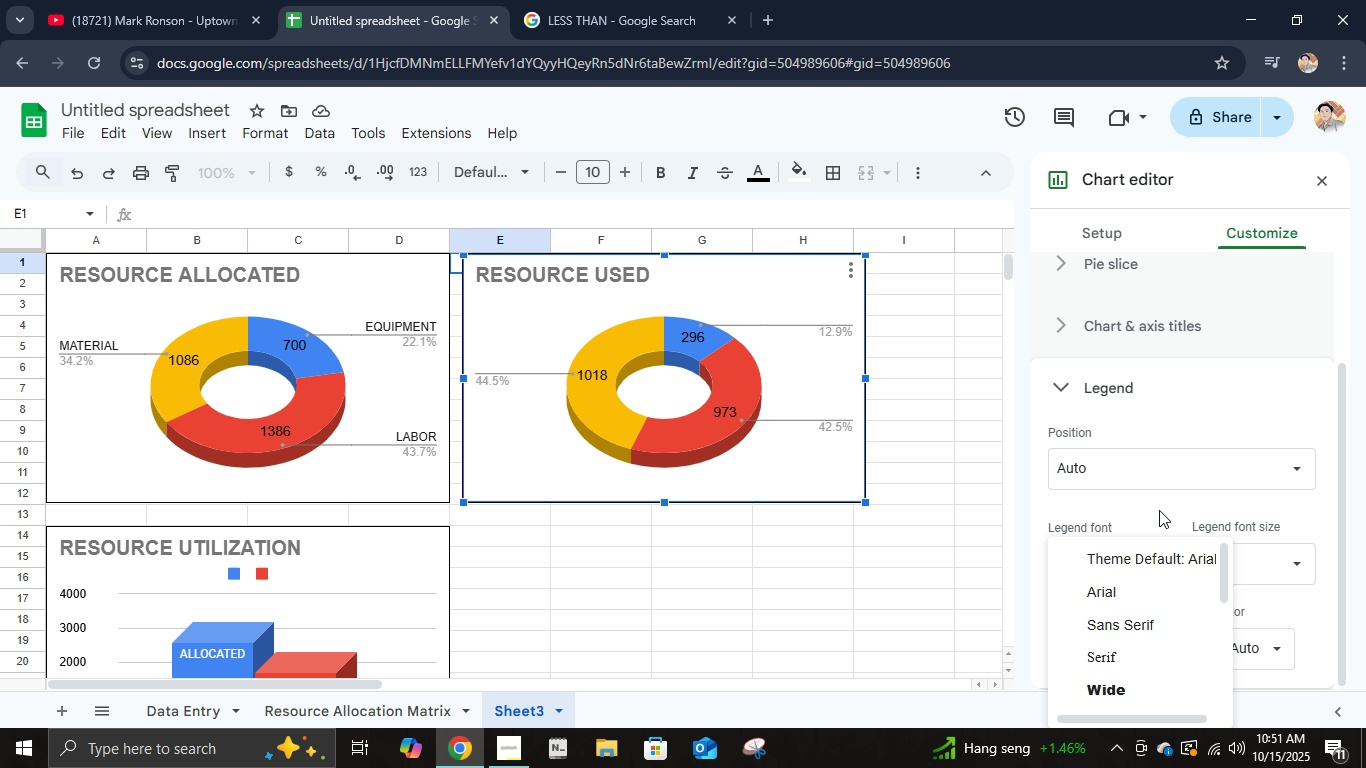 
left_click([1159, 510])
 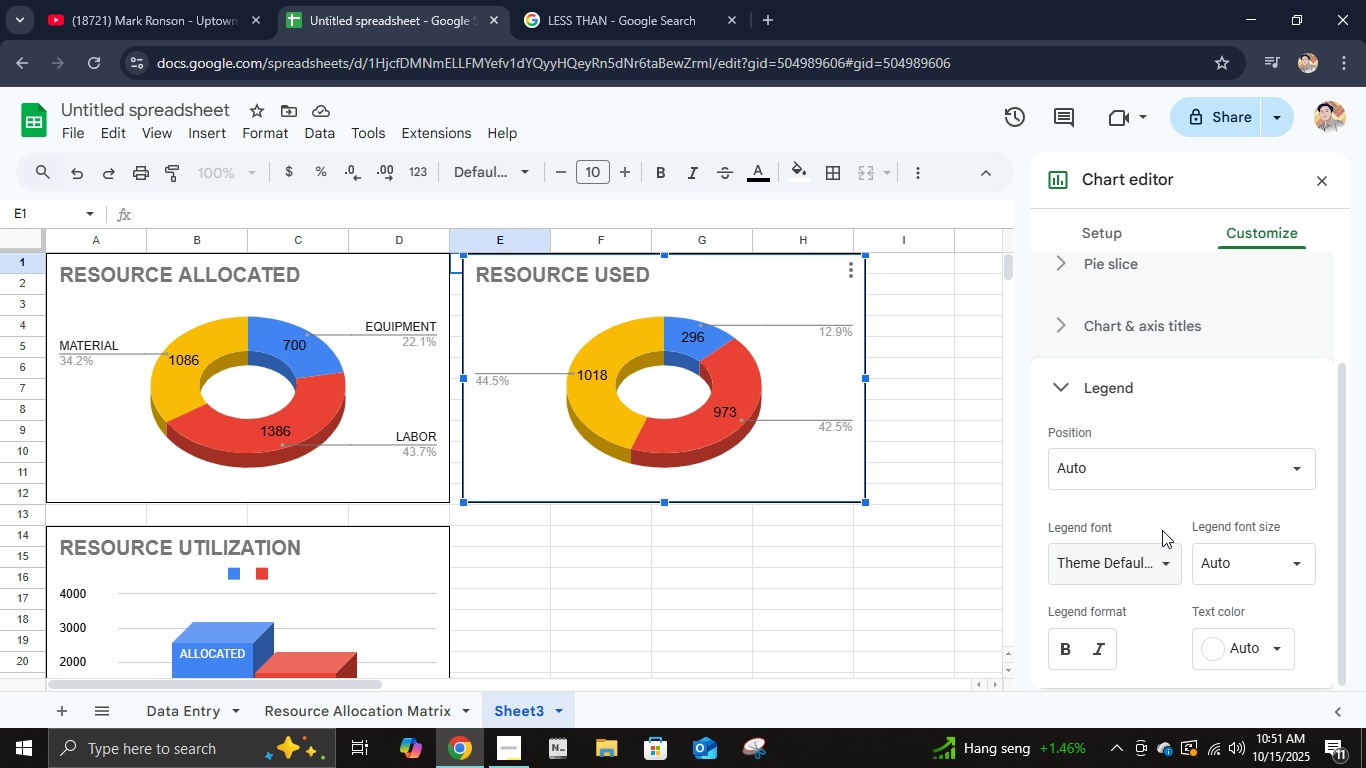 
scroll: coordinate [1162, 533], scroll_direction: down, amount: 3.0
 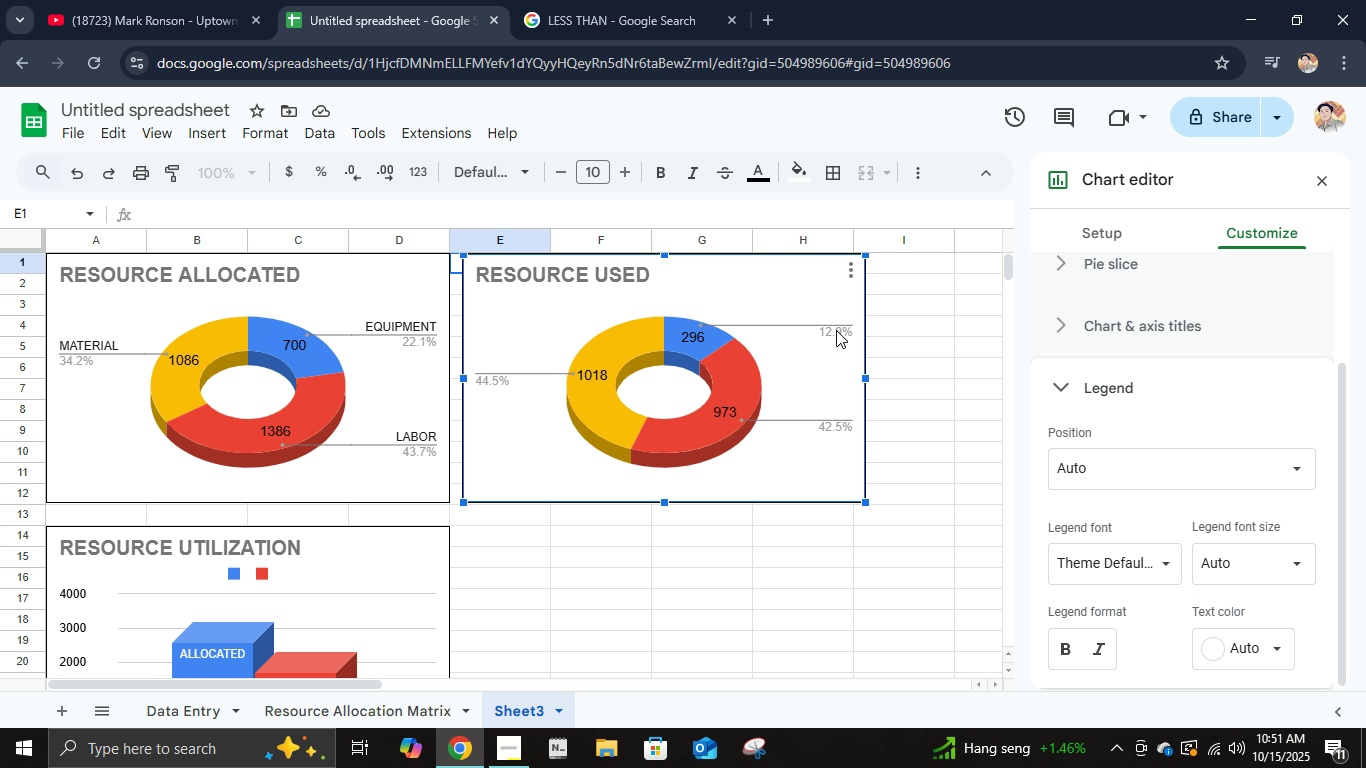 
double_click([836, 330])
 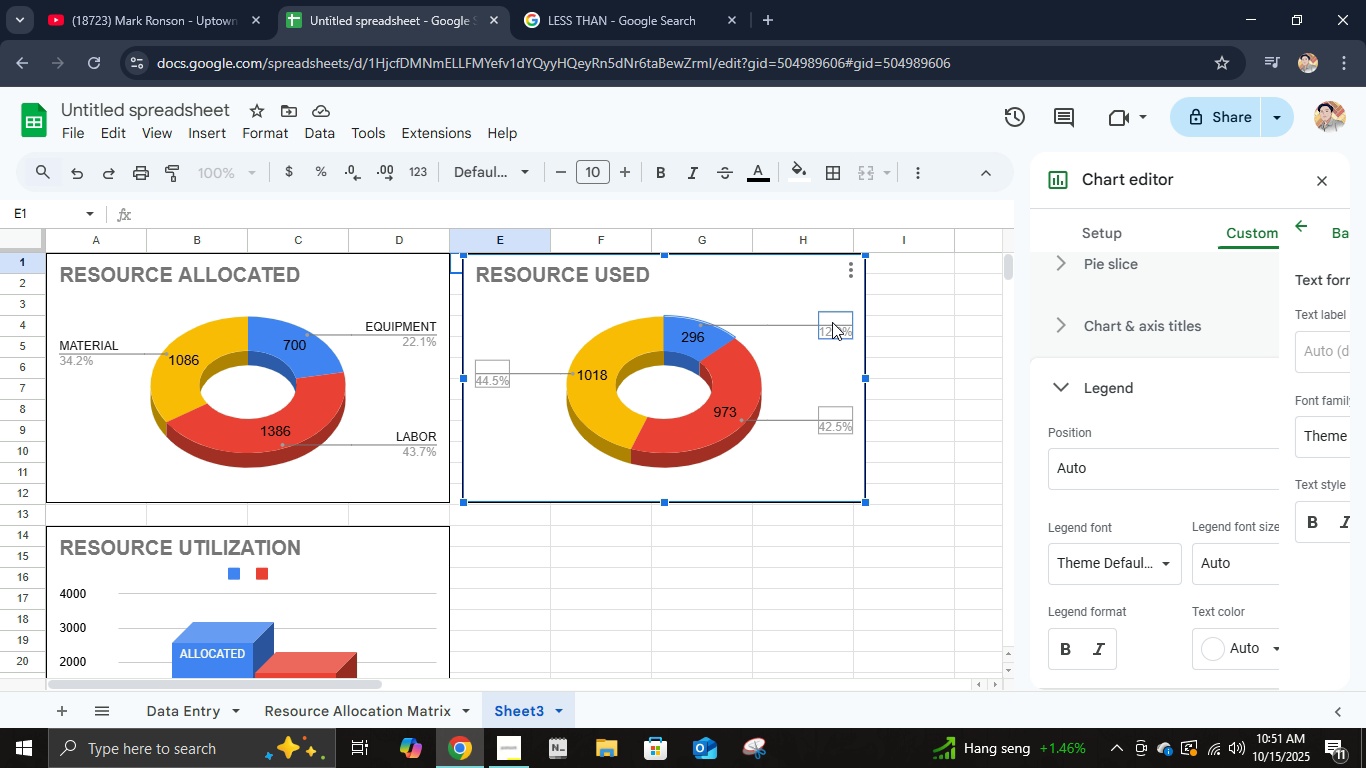 
left_click([832, 322])
 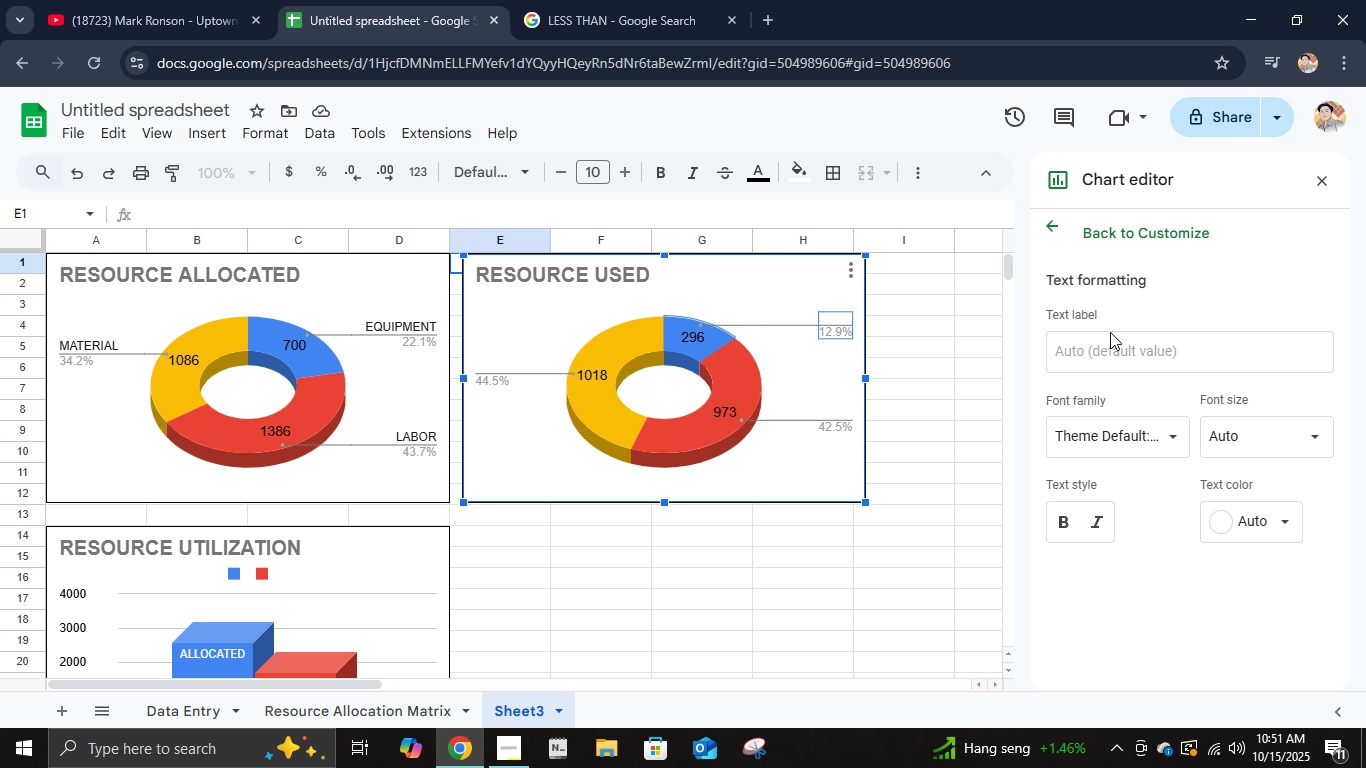 
double_click([1118, 343])
 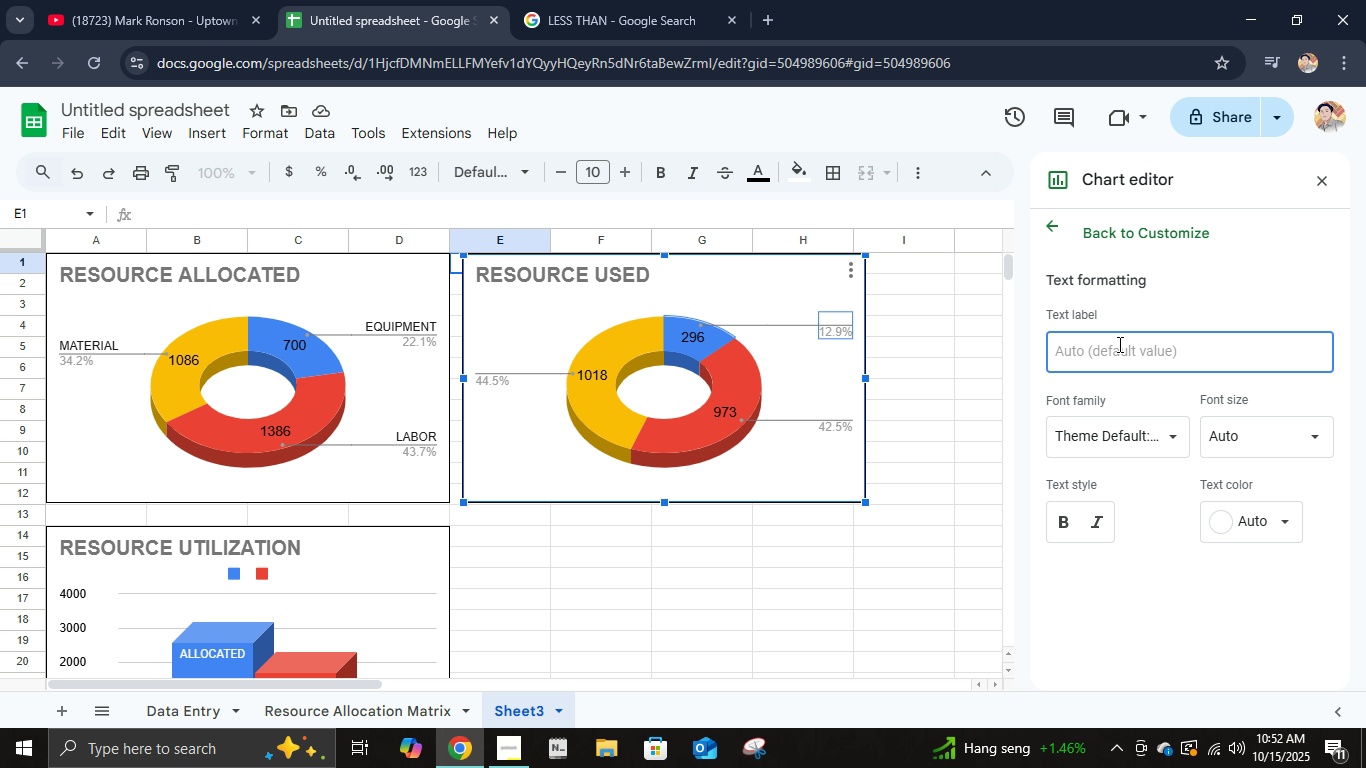 
type(equipment)
 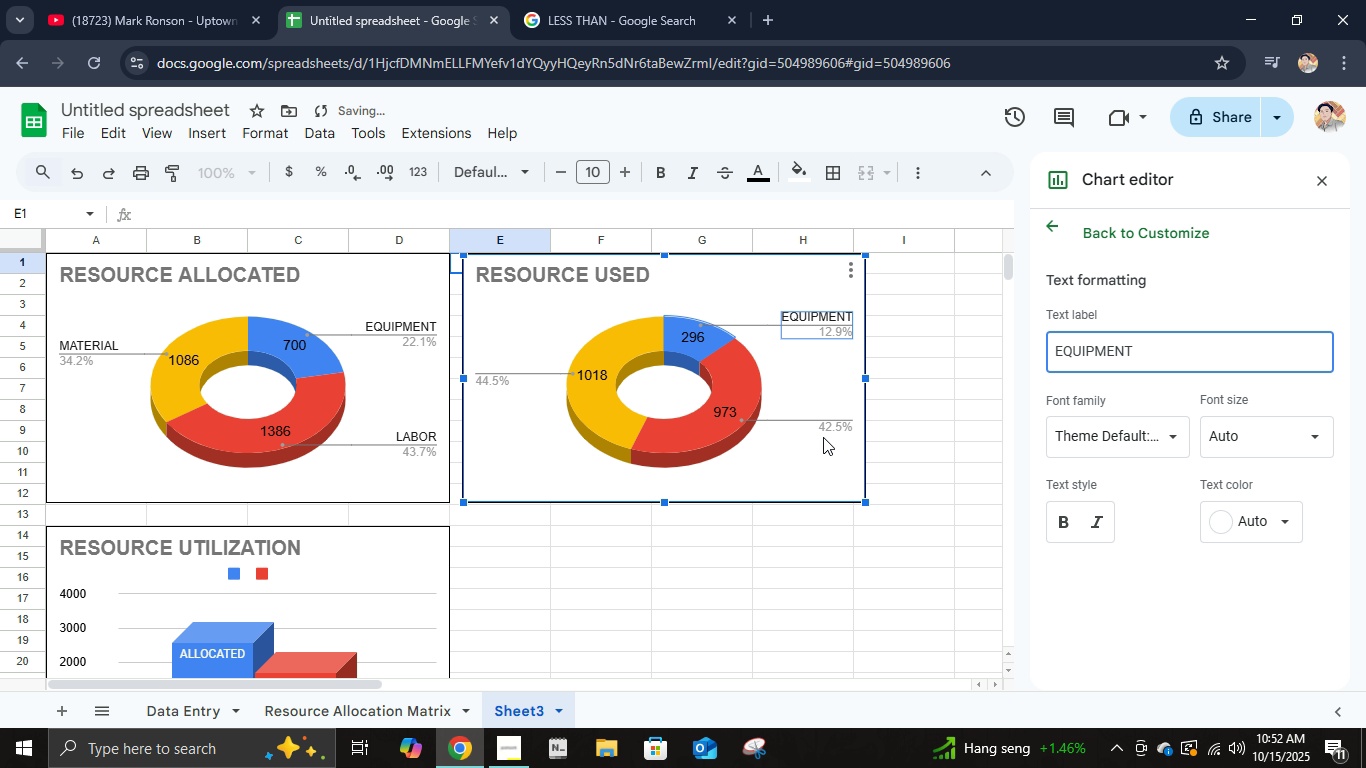 
double_click([826, 430])
 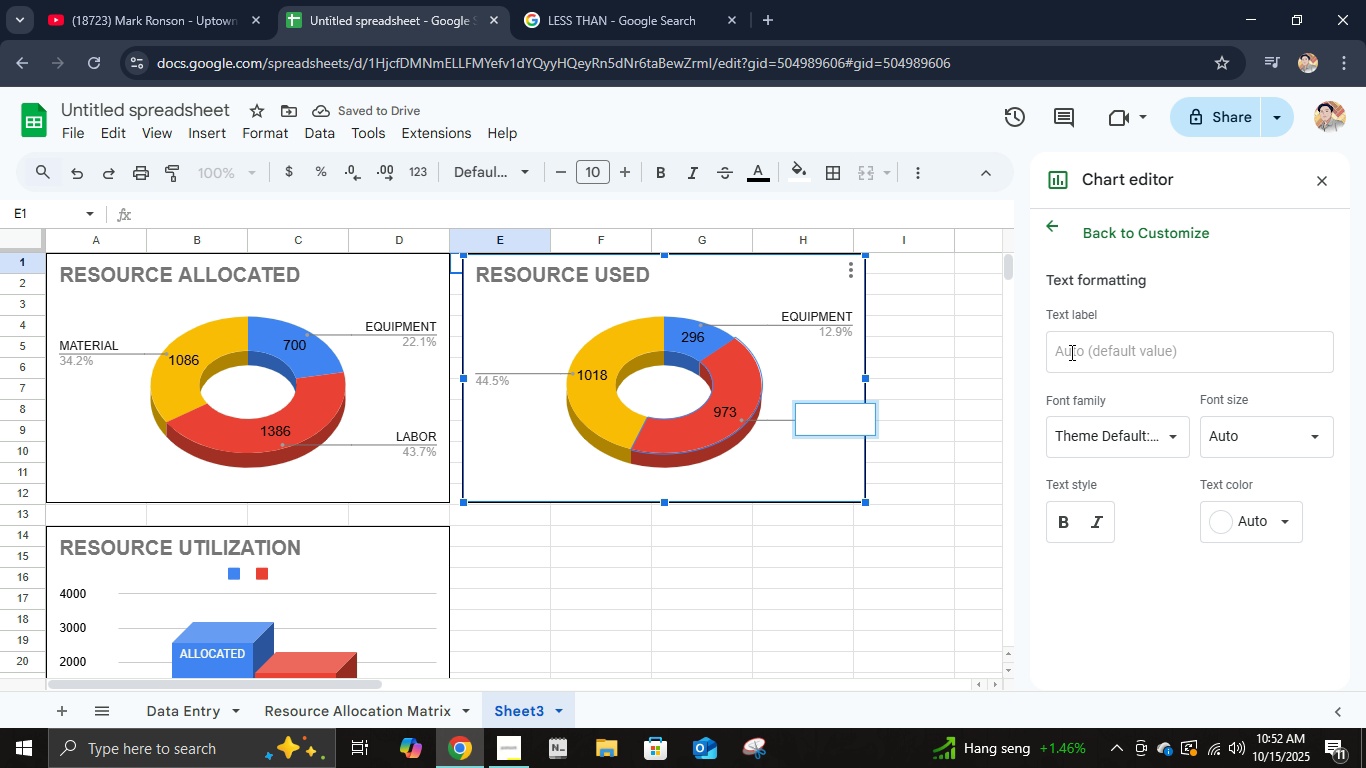 
left_click([1070, 352])
 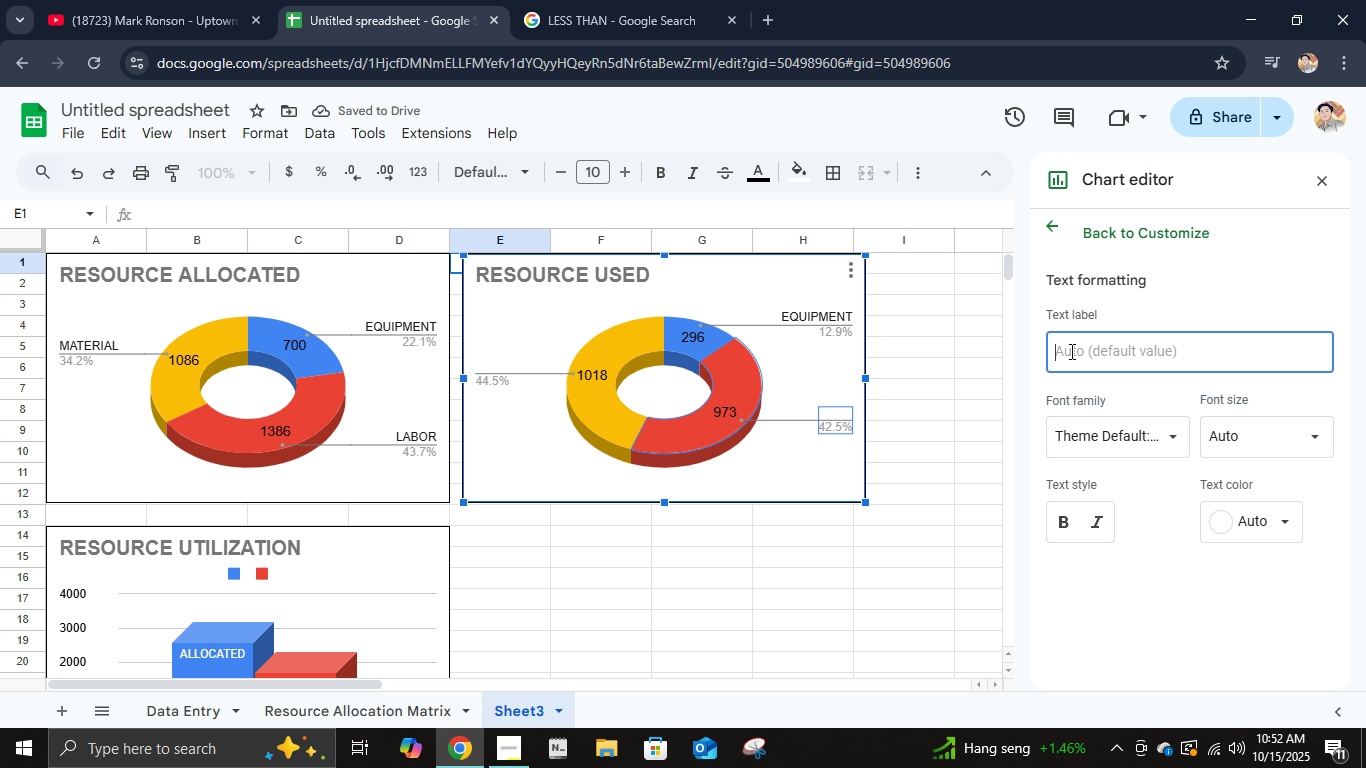 
type(labor)
 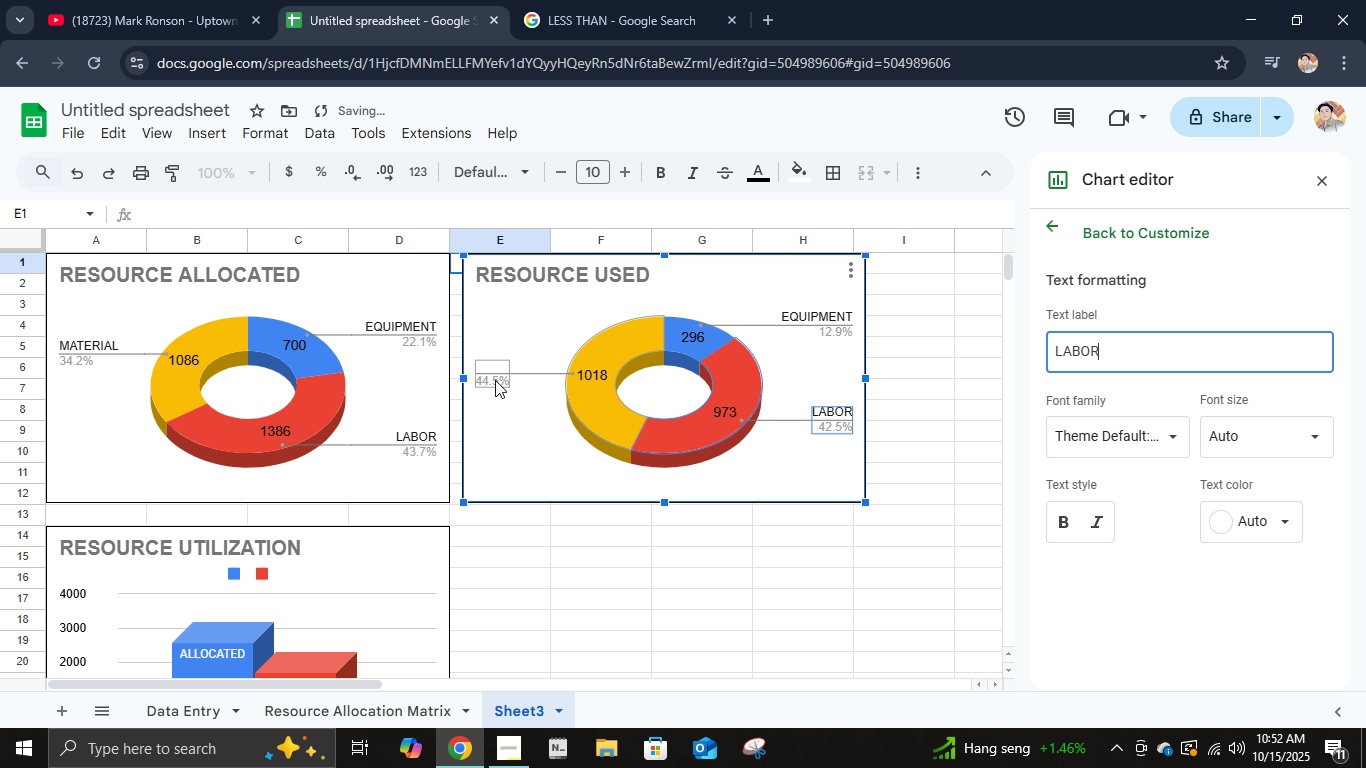 
double_click([491, 374])
 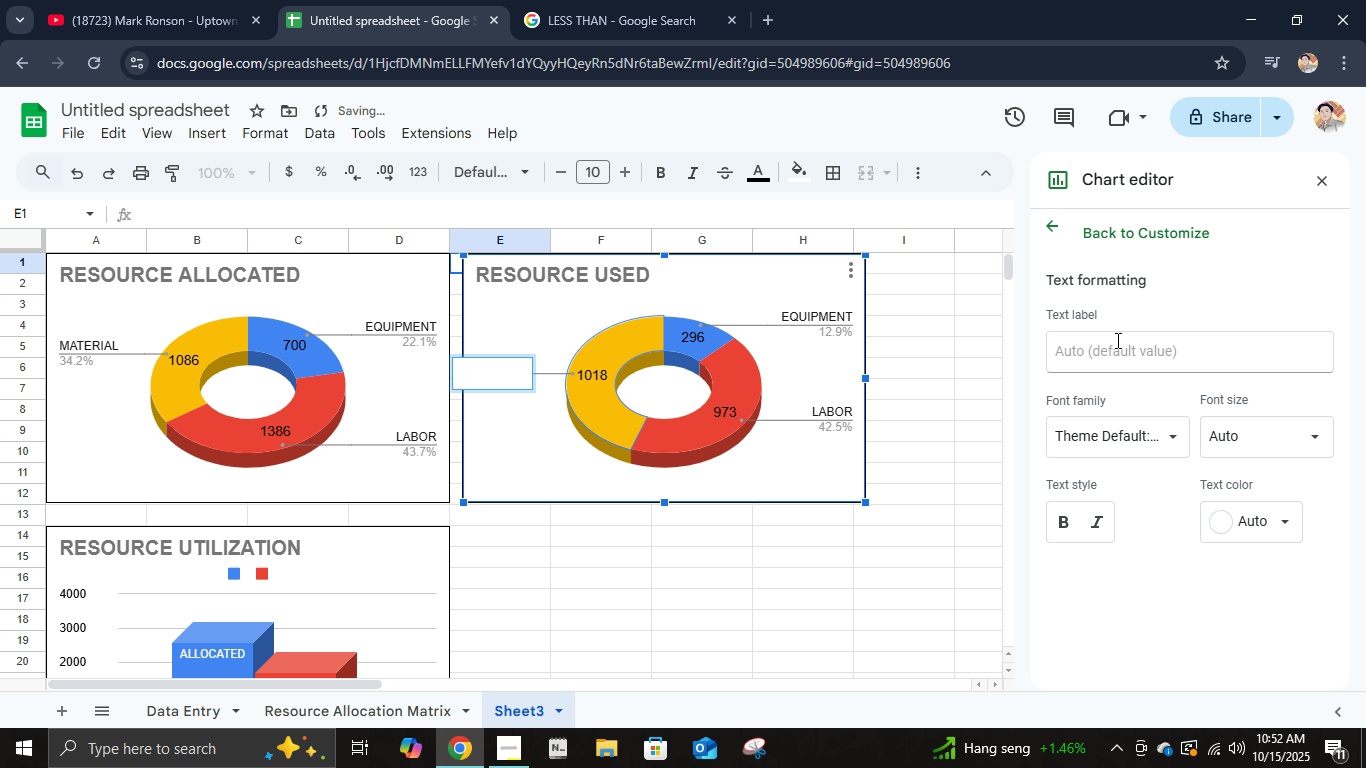 
left_click([1116, 340])
 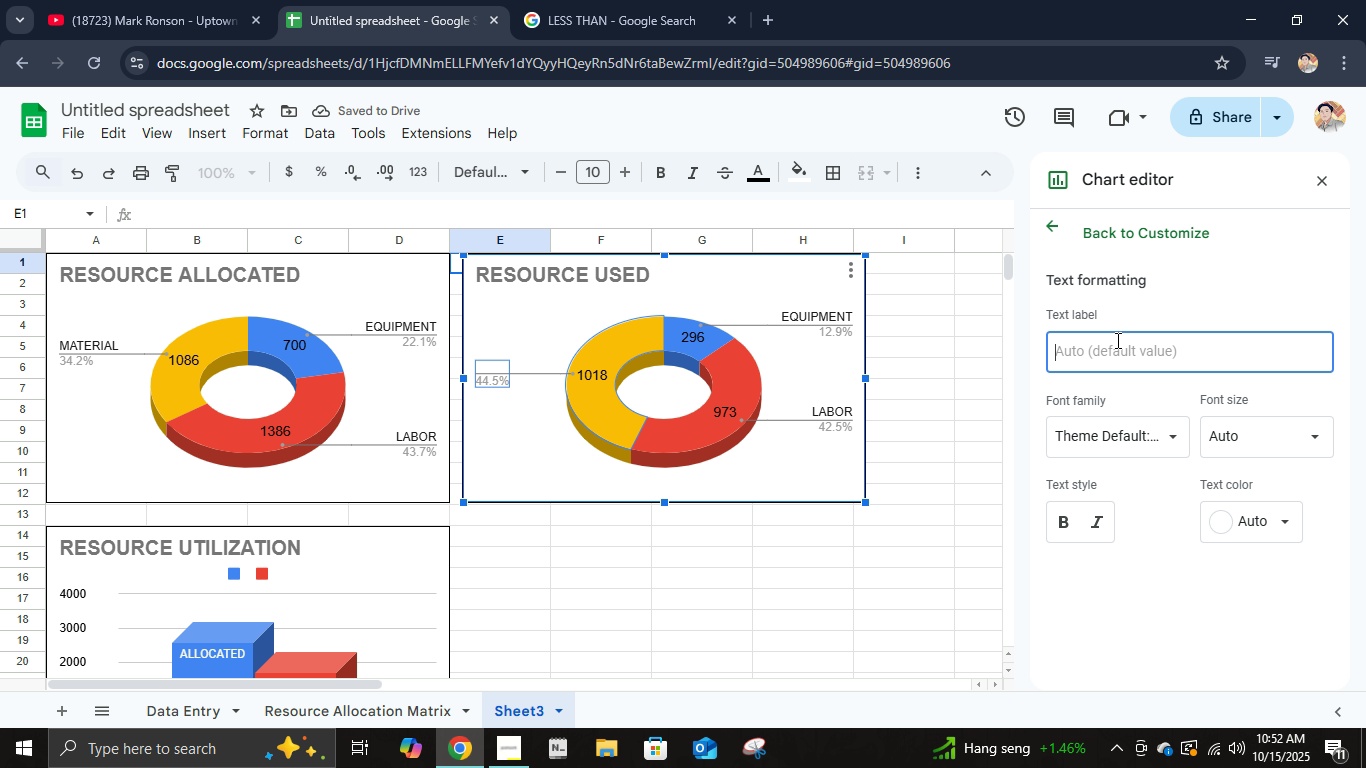 
type(material)
 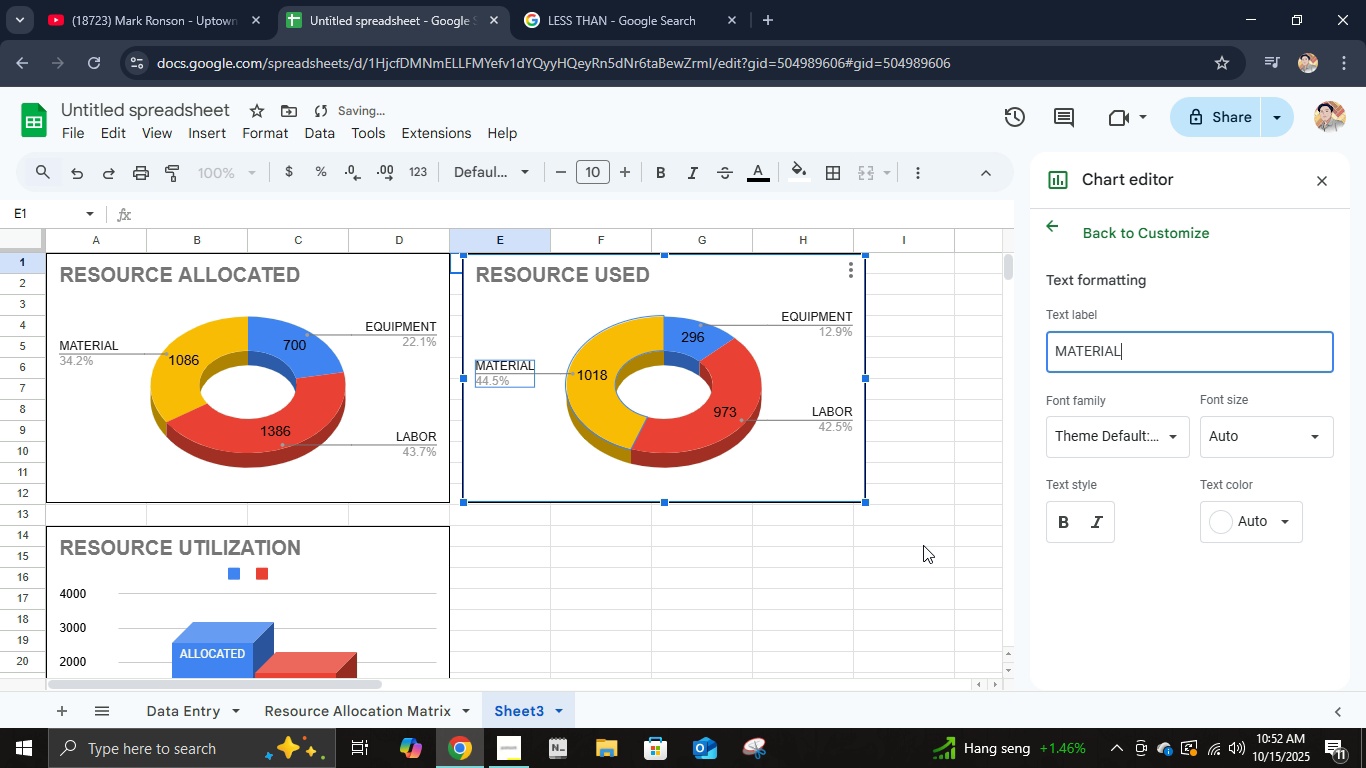 
left_click([886, 534])
 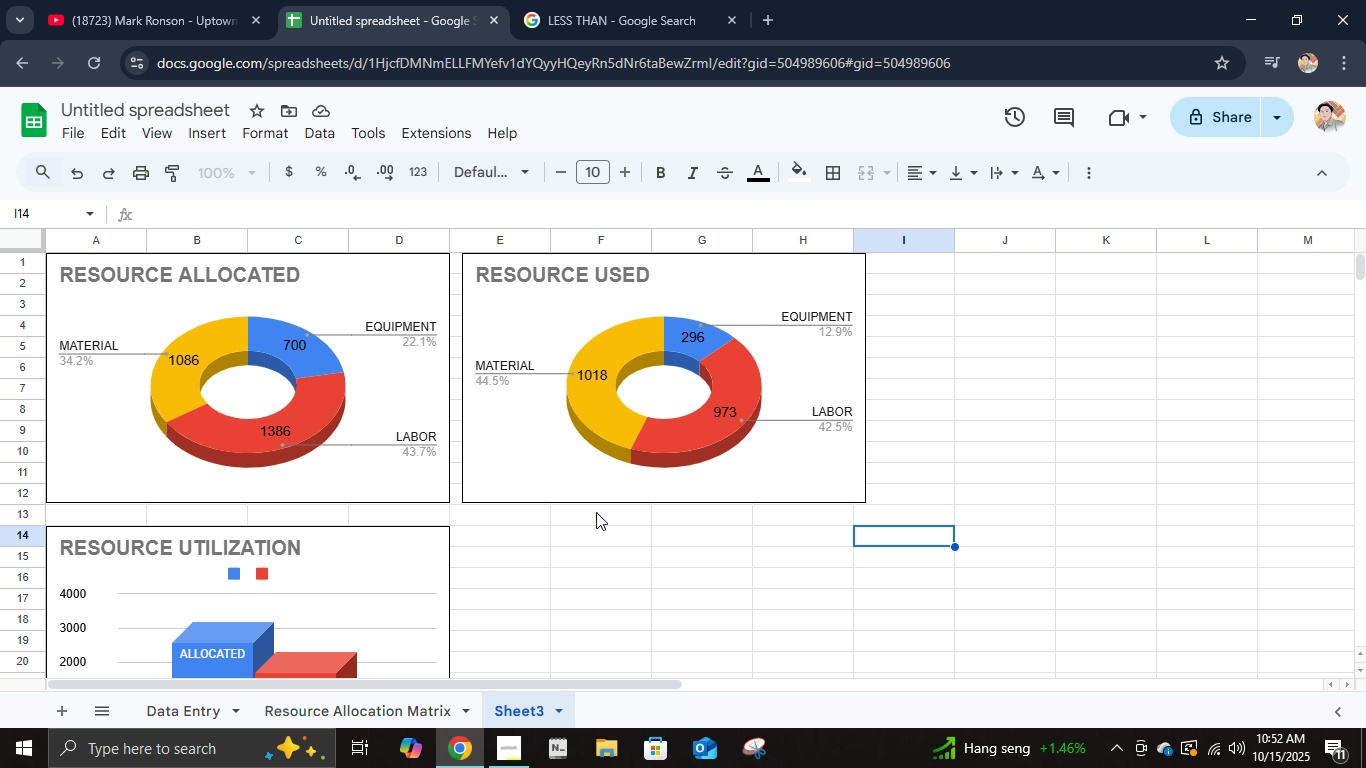 
wait(16.09)
 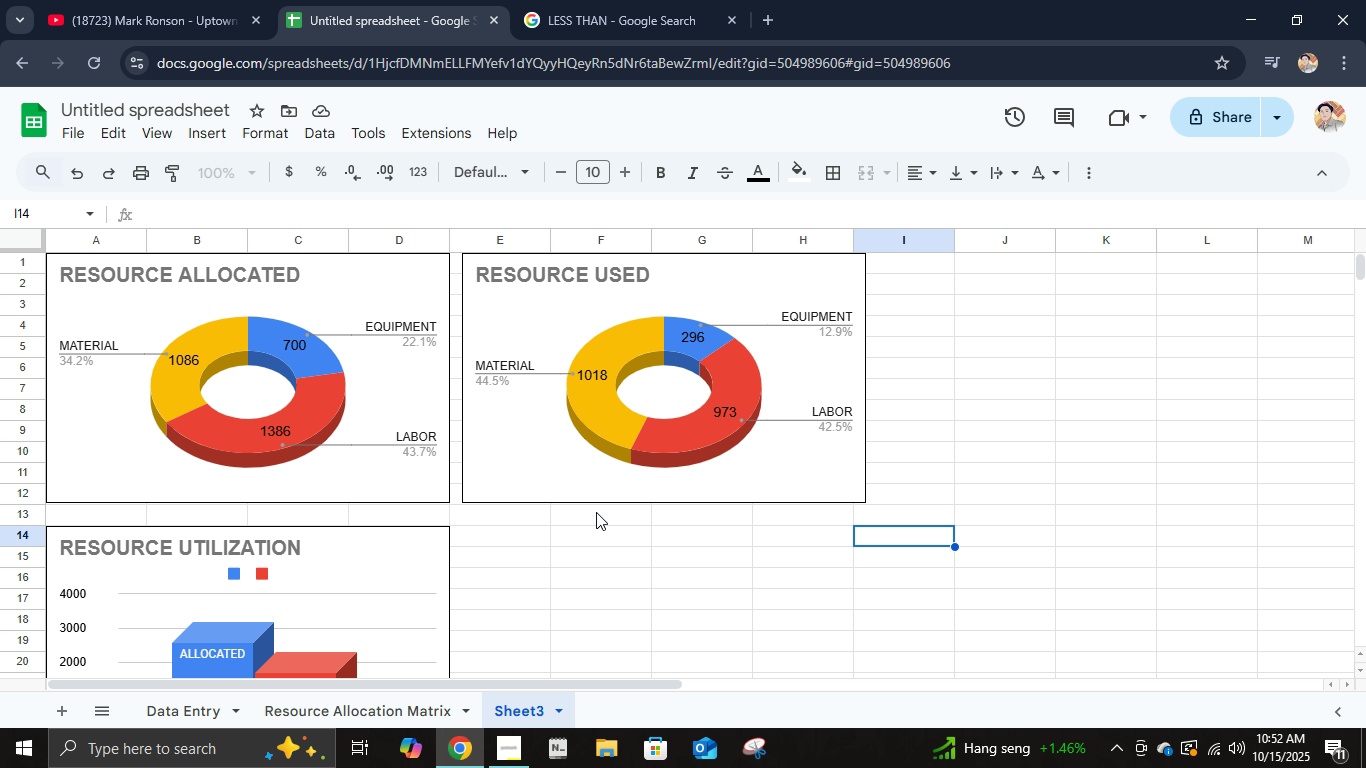 
scroll: coordinate [580, 526], scroll_direction: down, amount: 1.0
 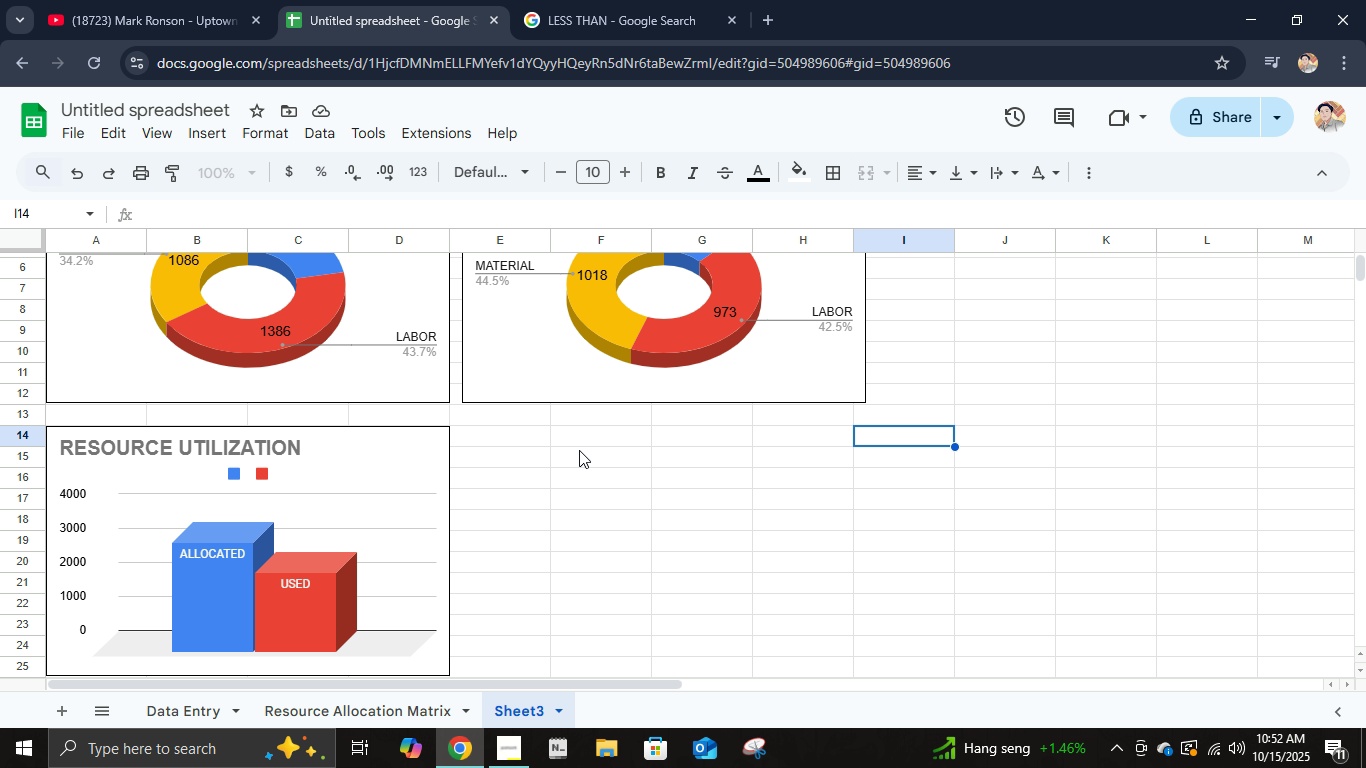 
left_click([580, 445])
 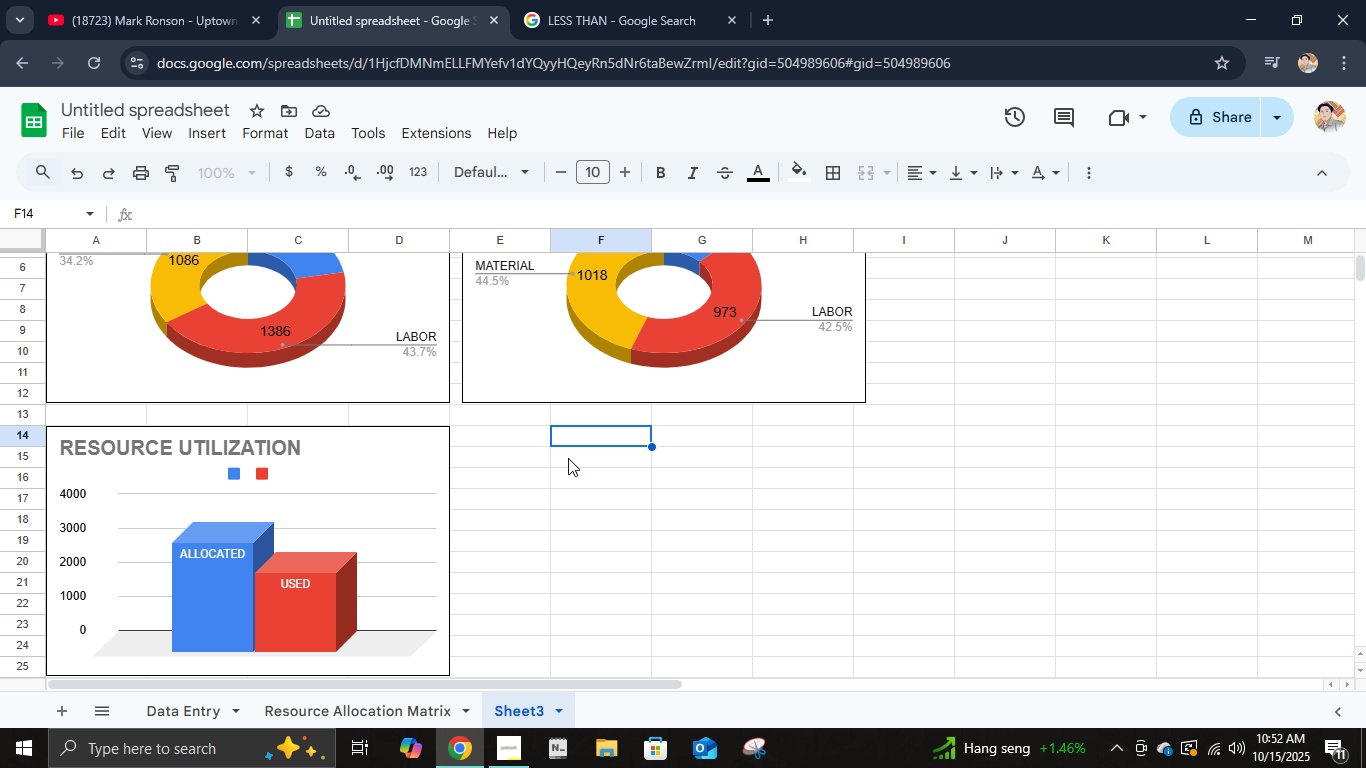 
left_click([530, 446])
 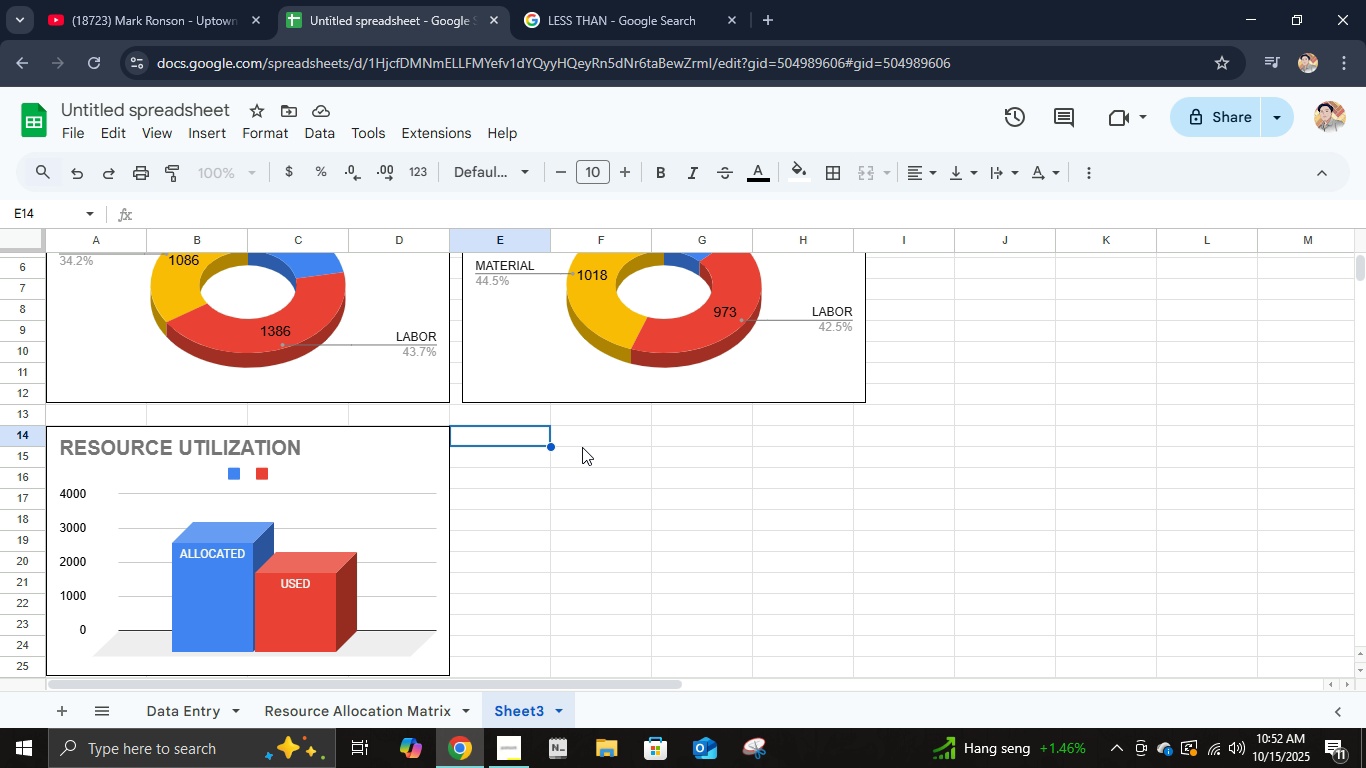 
scroll: coordinate [582, 447], scroll_direction: up, amount: 2.0
 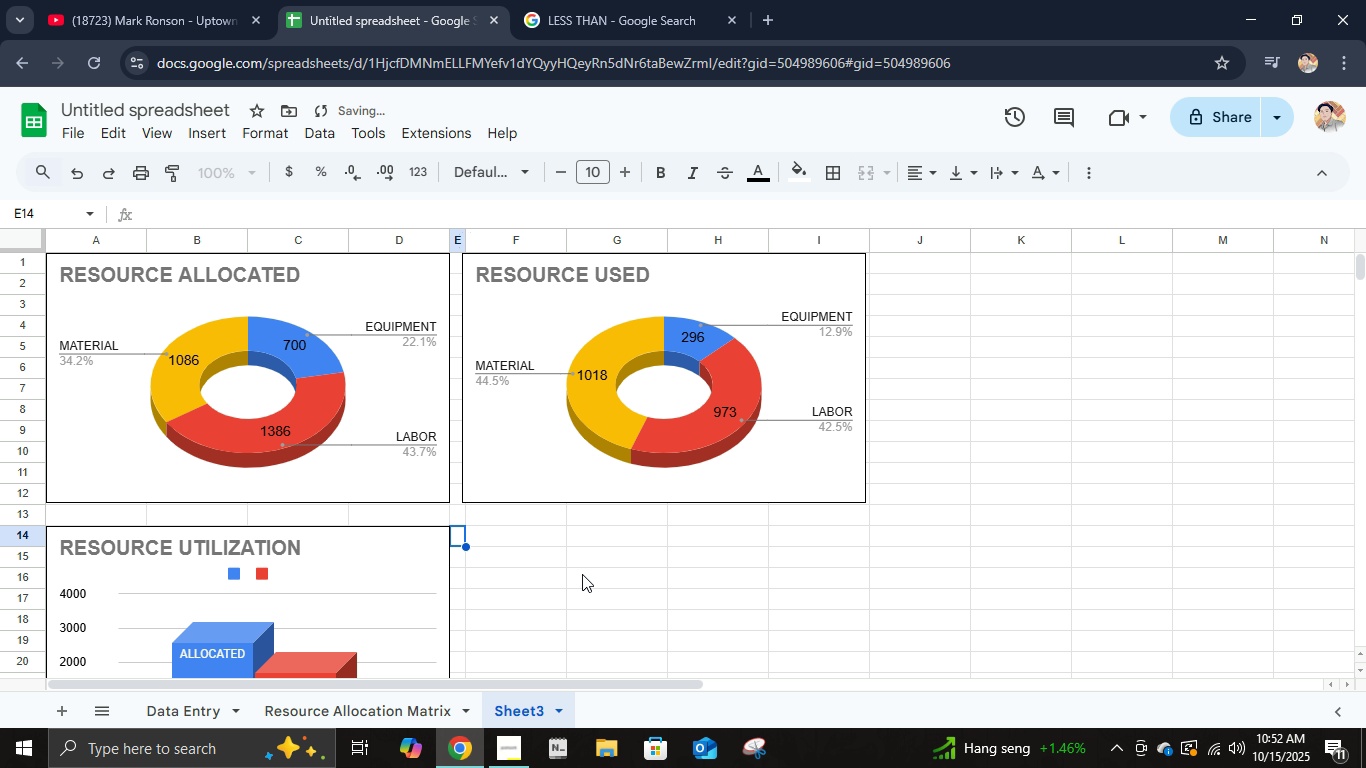 
scroll: coordinate [534, 532], scroll_direction: down, amount: 1.0
 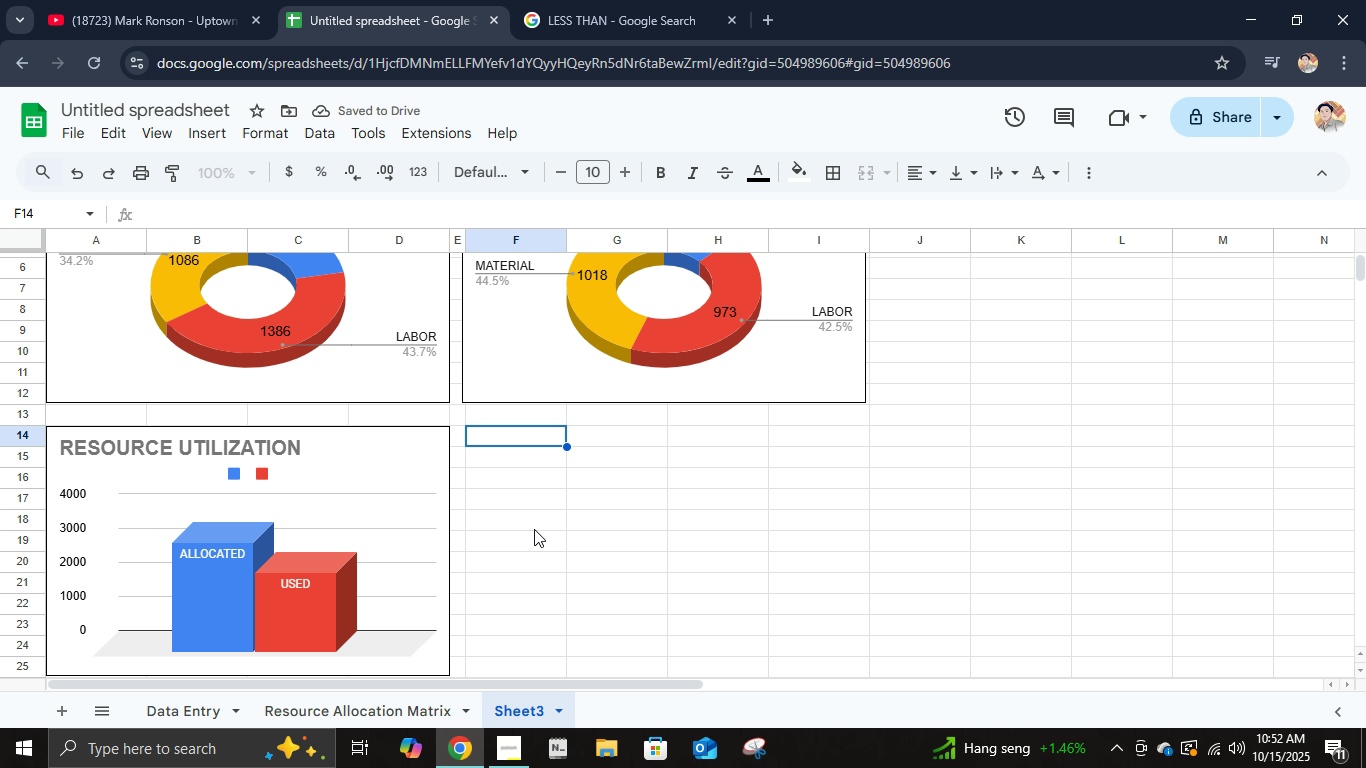 
type(kpi)
 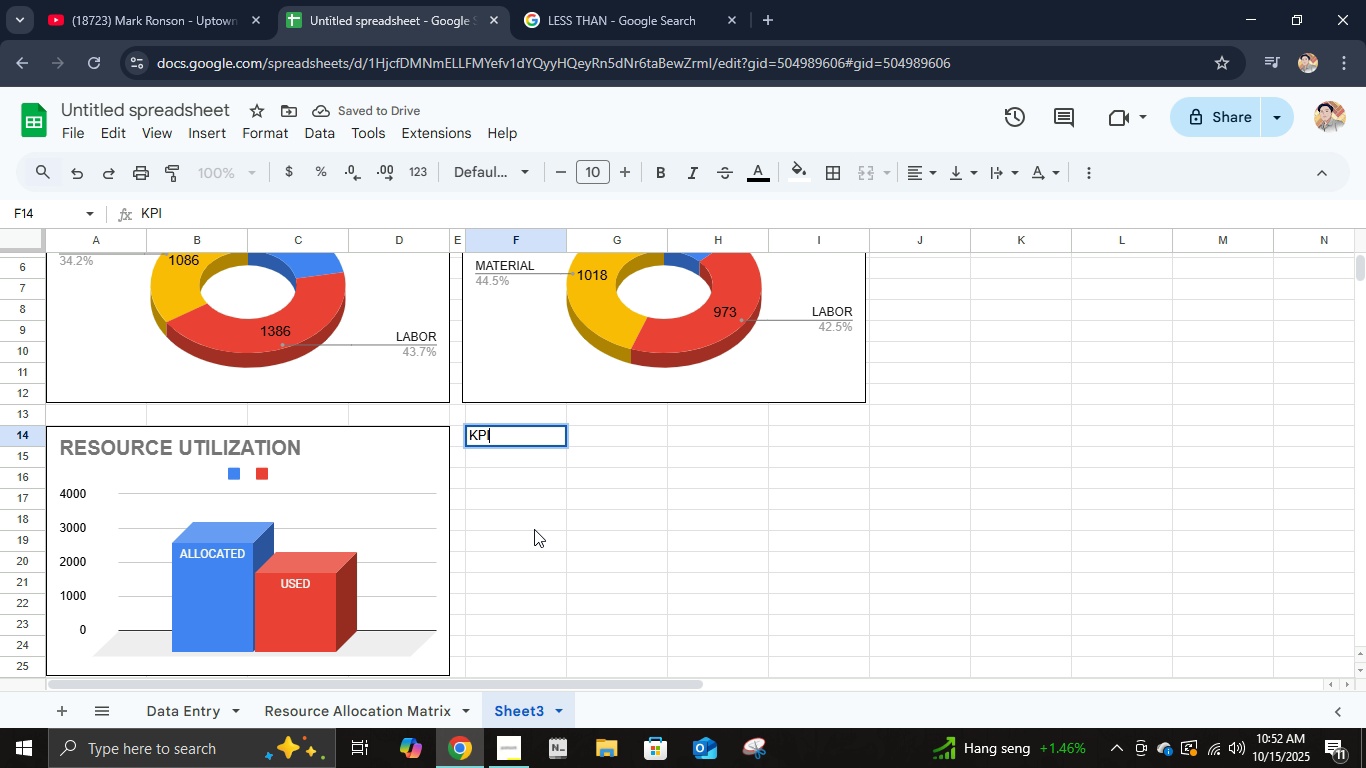 
key(Enter)
 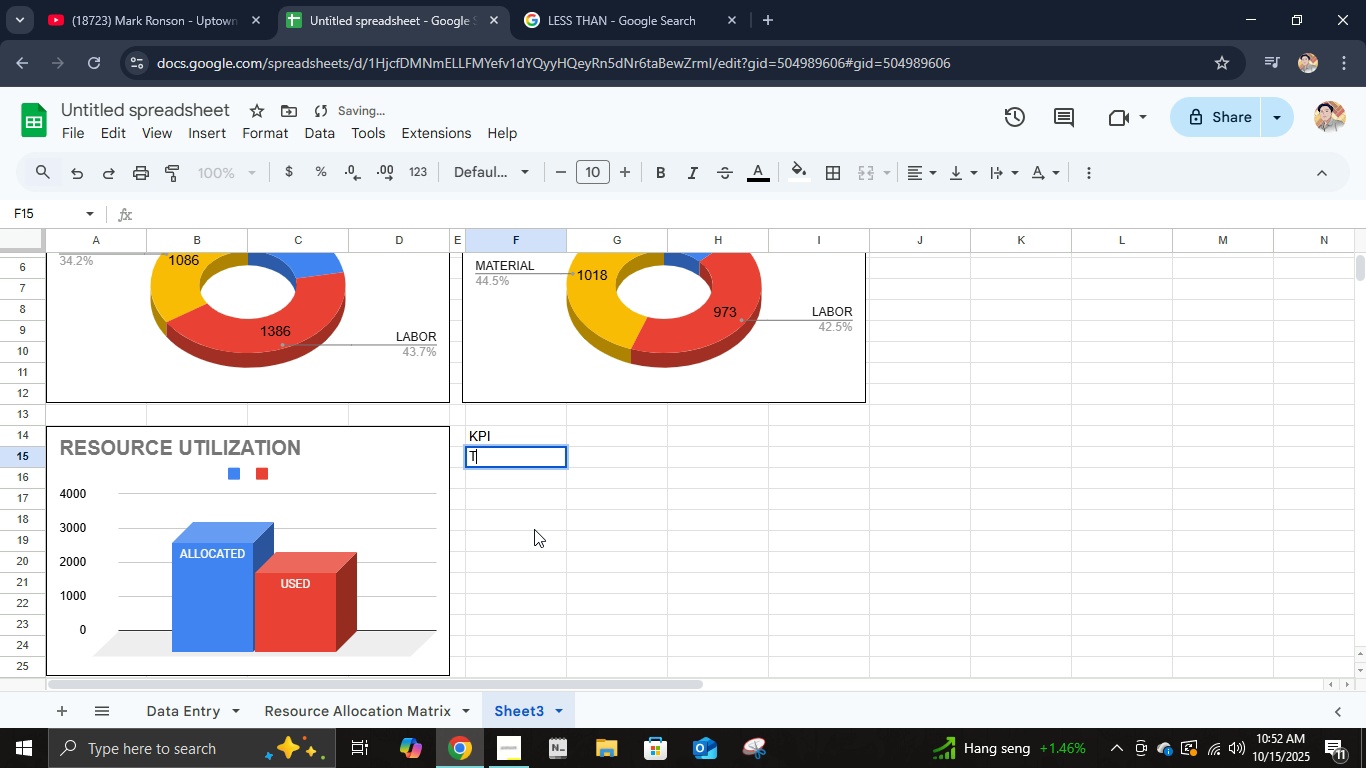 
type(total projects)
 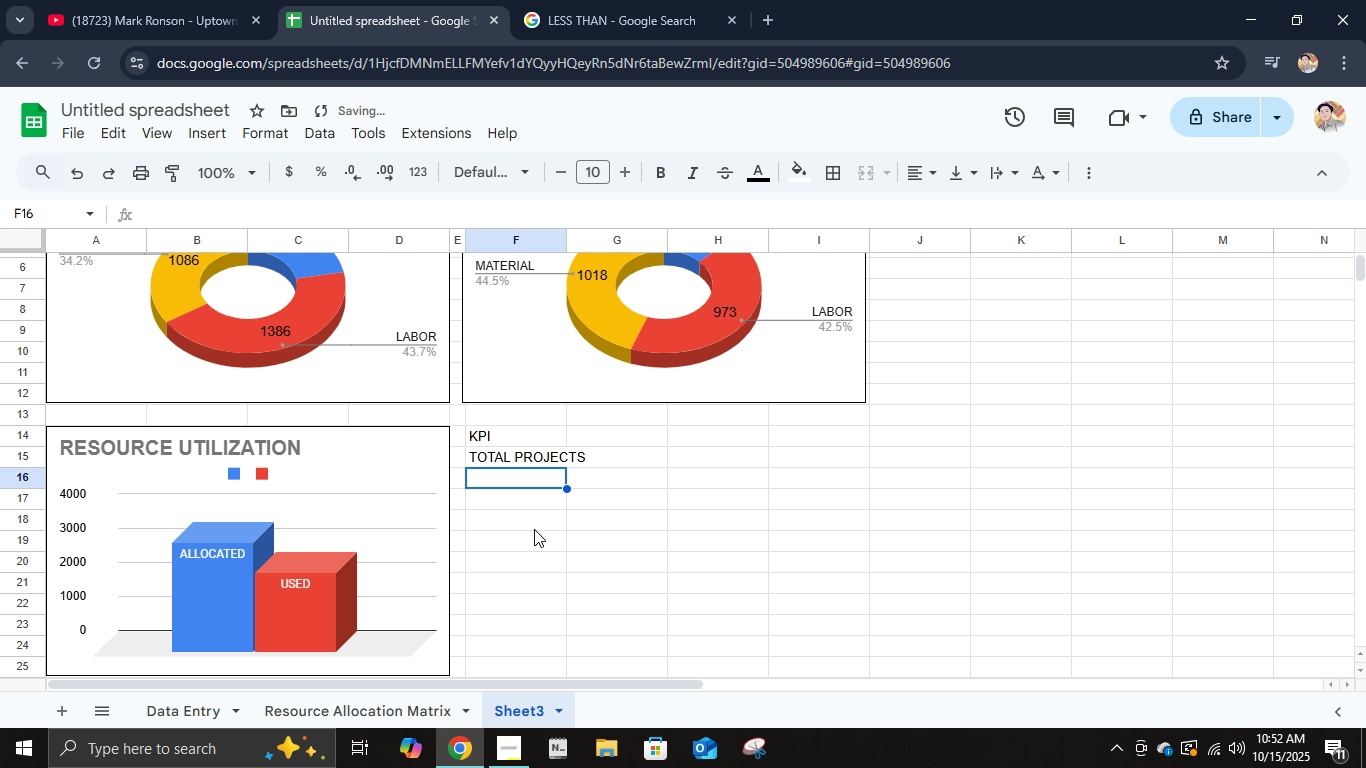 
key(Enter)
 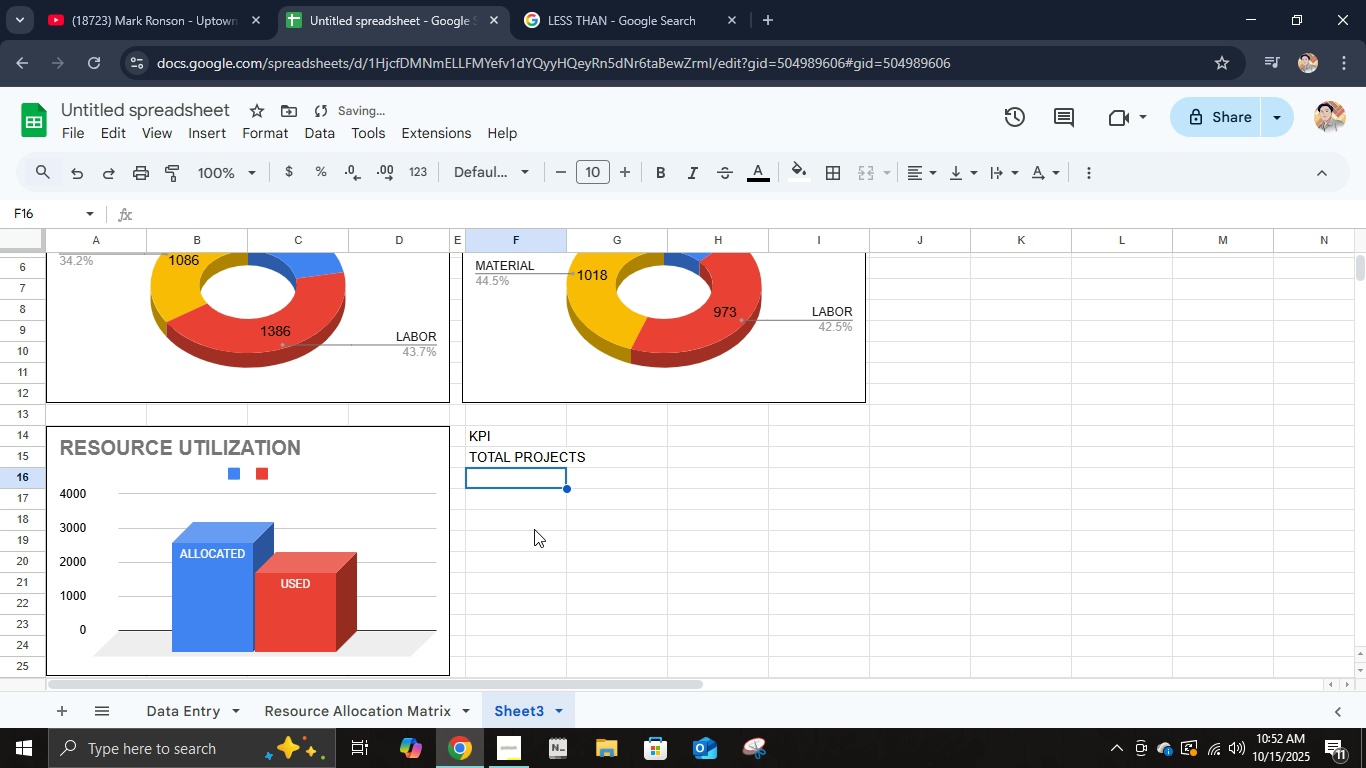 
type(average % completion)
 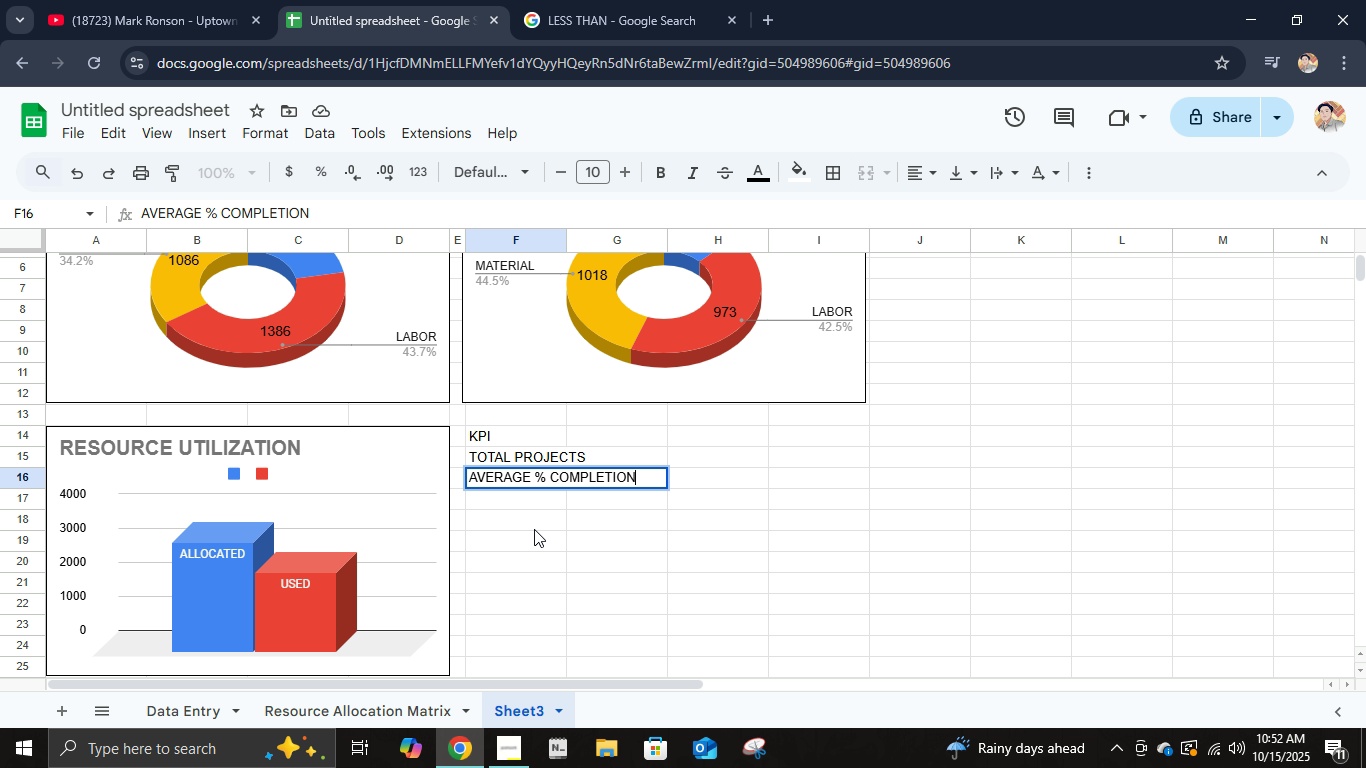 
 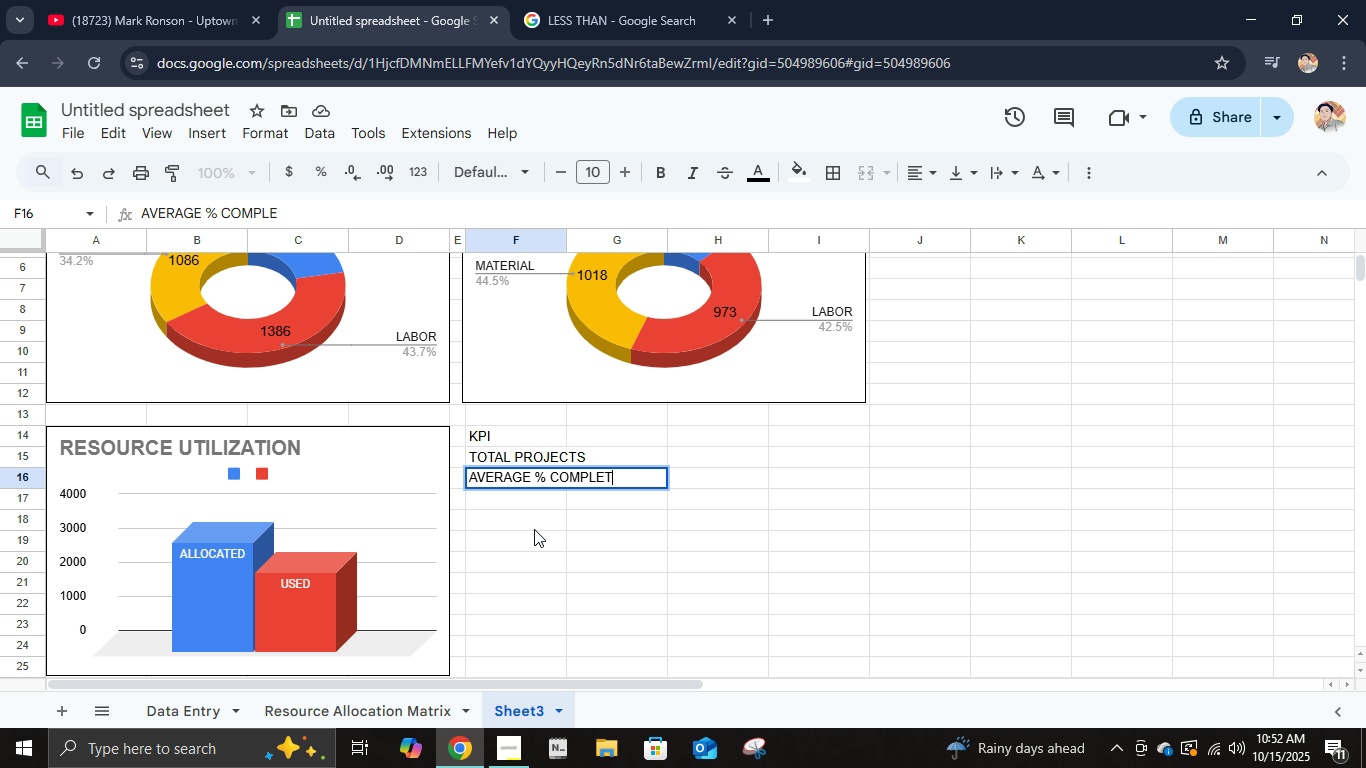 
key(Enter)
 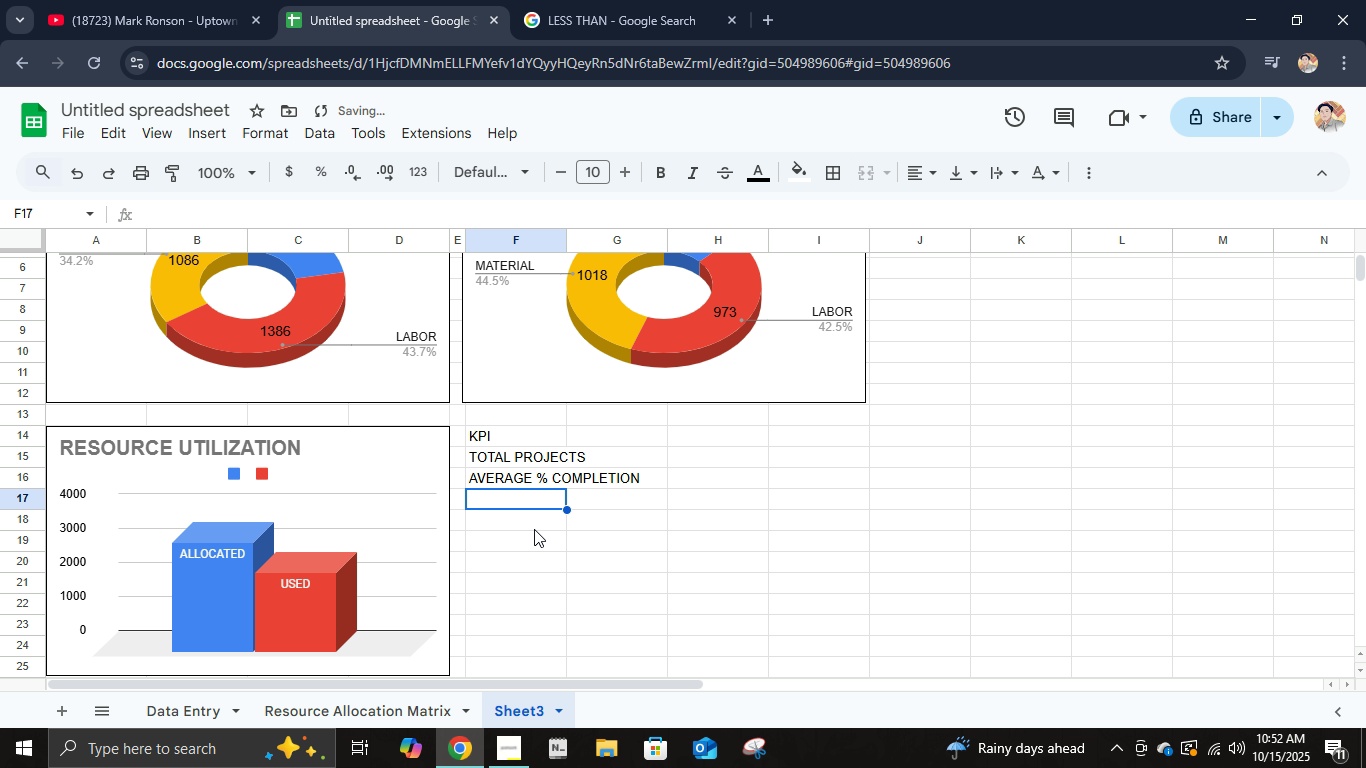 
type(overdue task)
 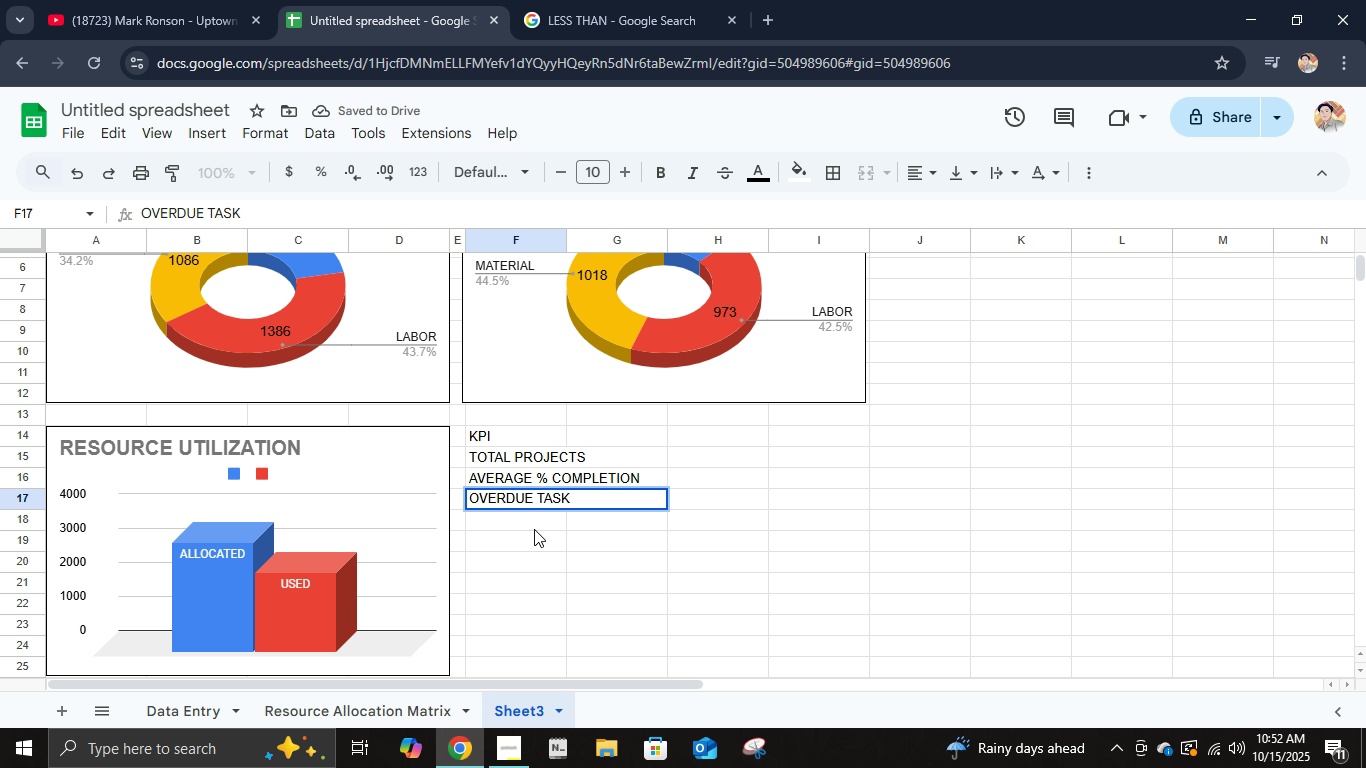 
key(Enter)
 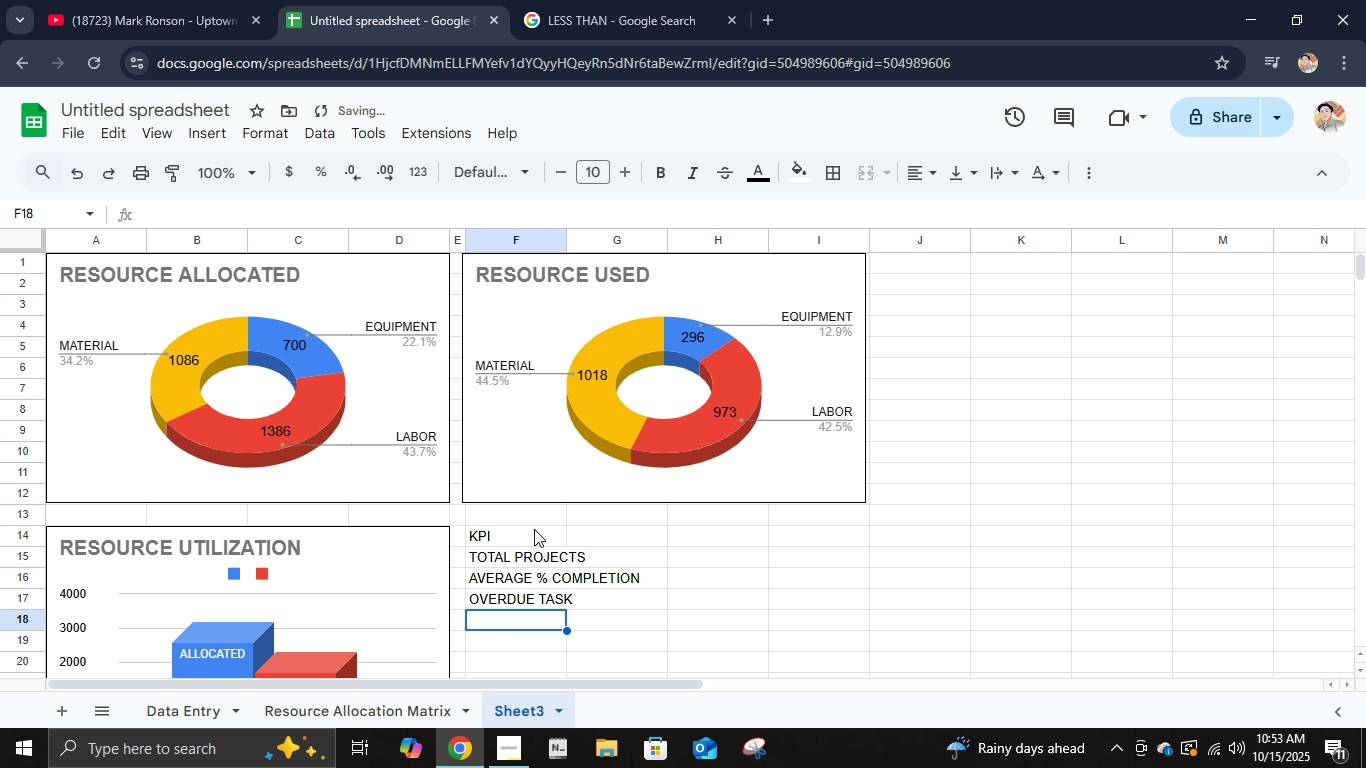 
scroll: coordinate [534, 529], scroll_direction: up, amount: 1.0
 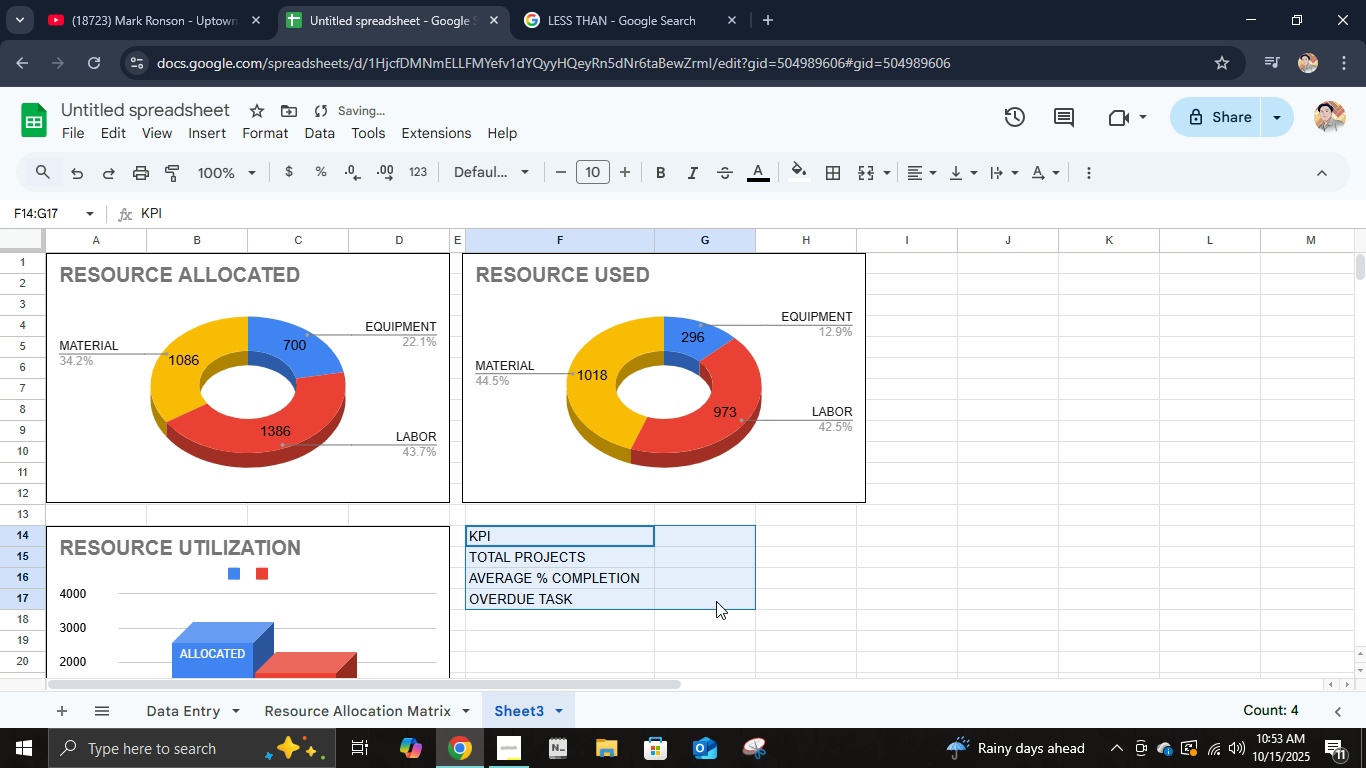 
wait(5.77)
 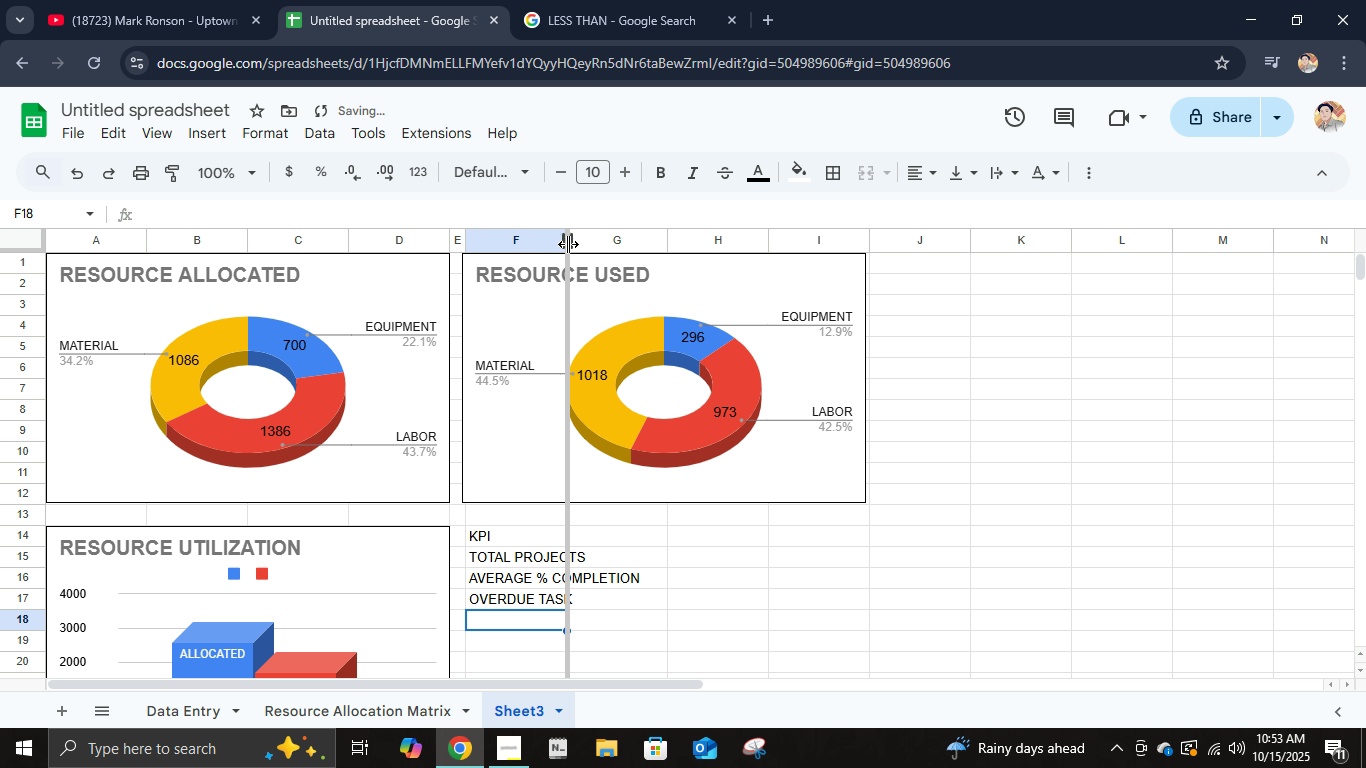 
left_click([855, 175])
 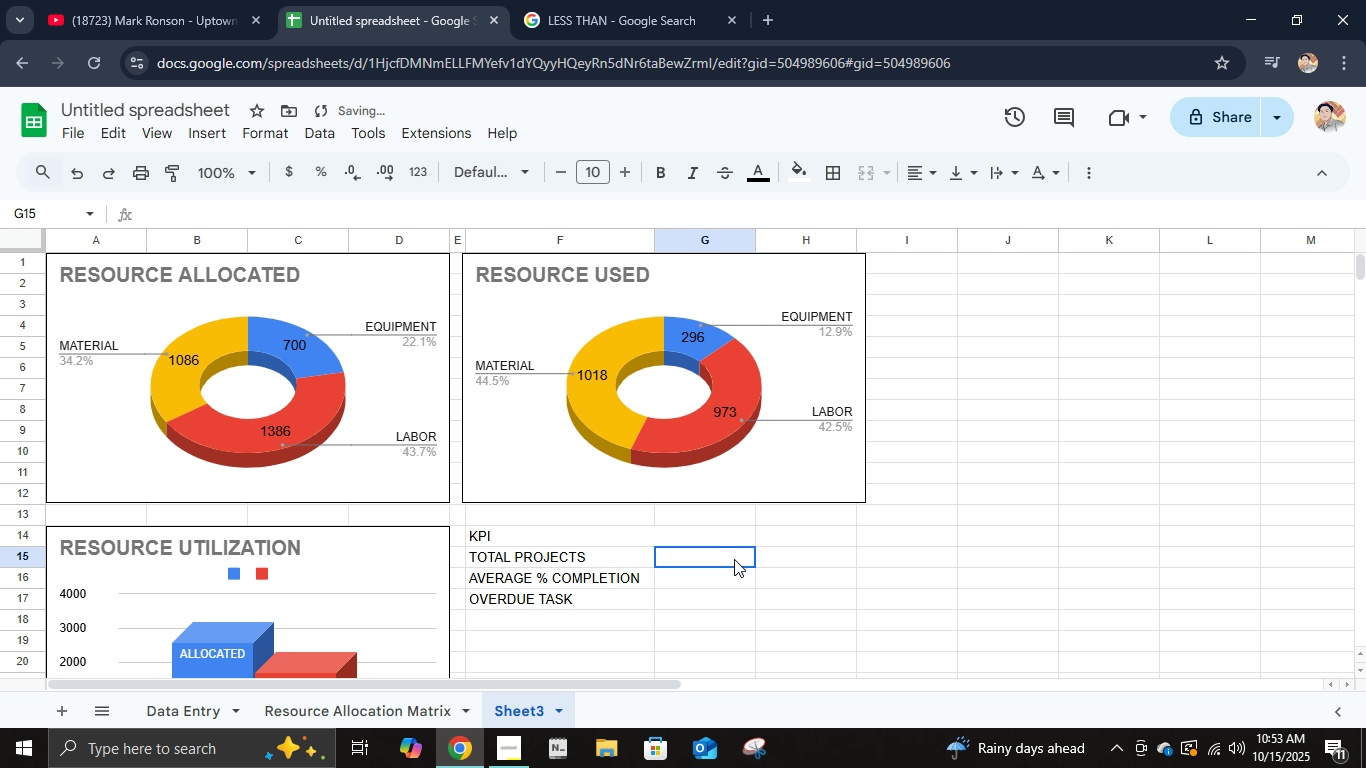 
left_click([734, 559])
 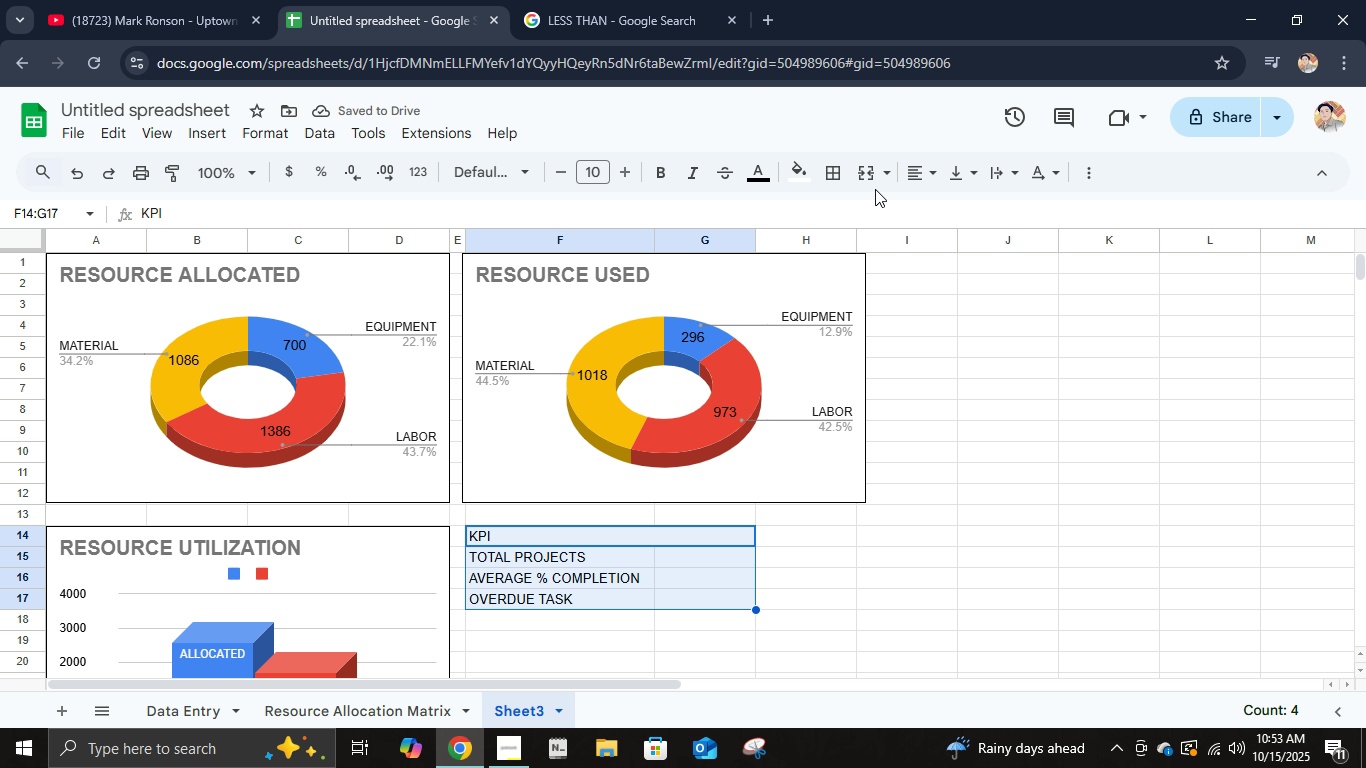 
left_click([838, 162])
 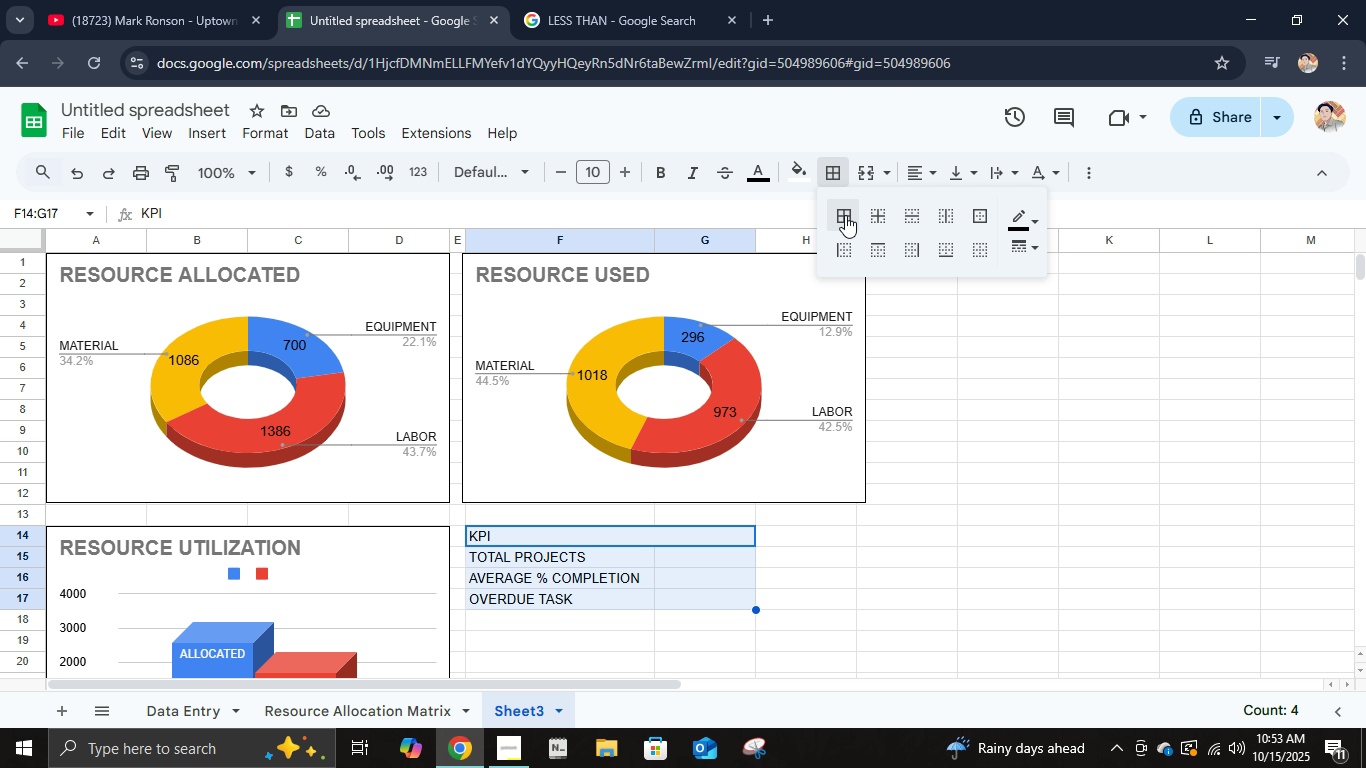 
left_click([845, 213])
 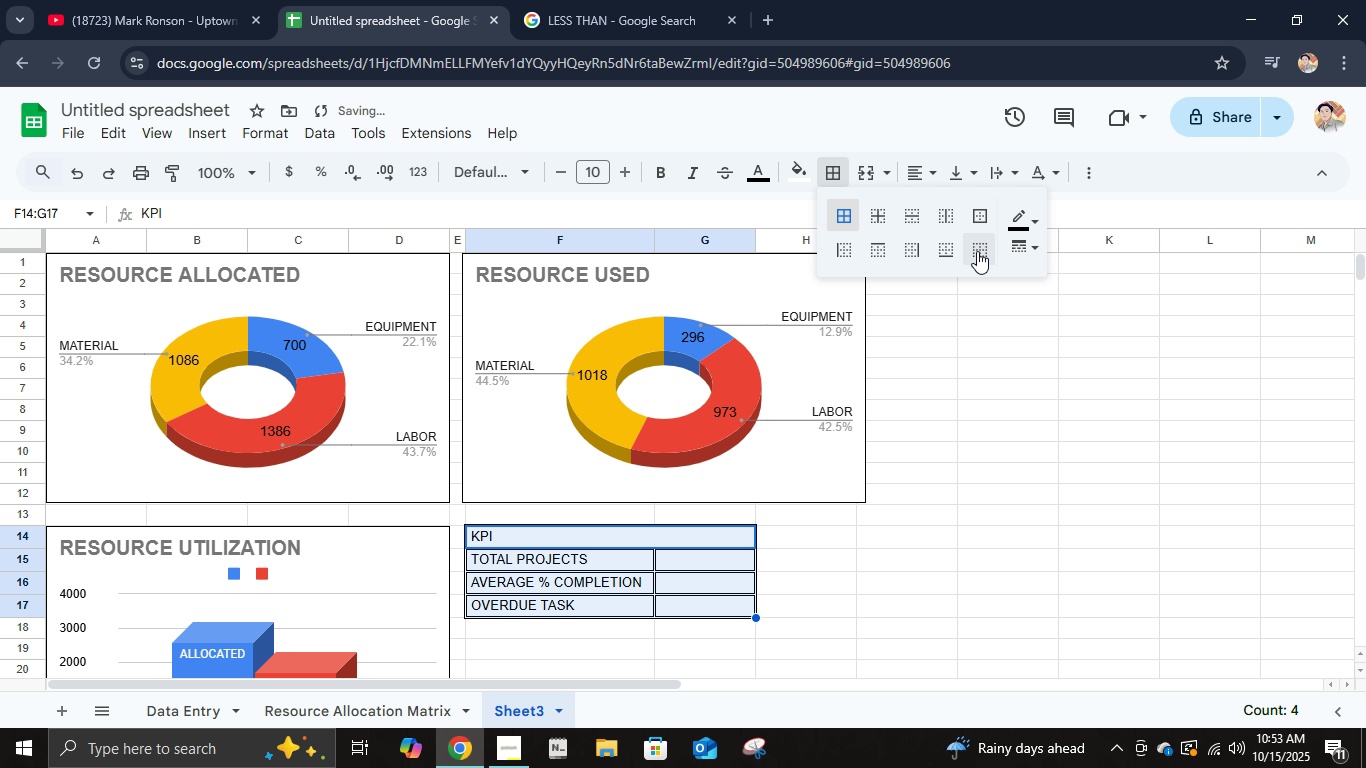 
left_click([1022, 246])
 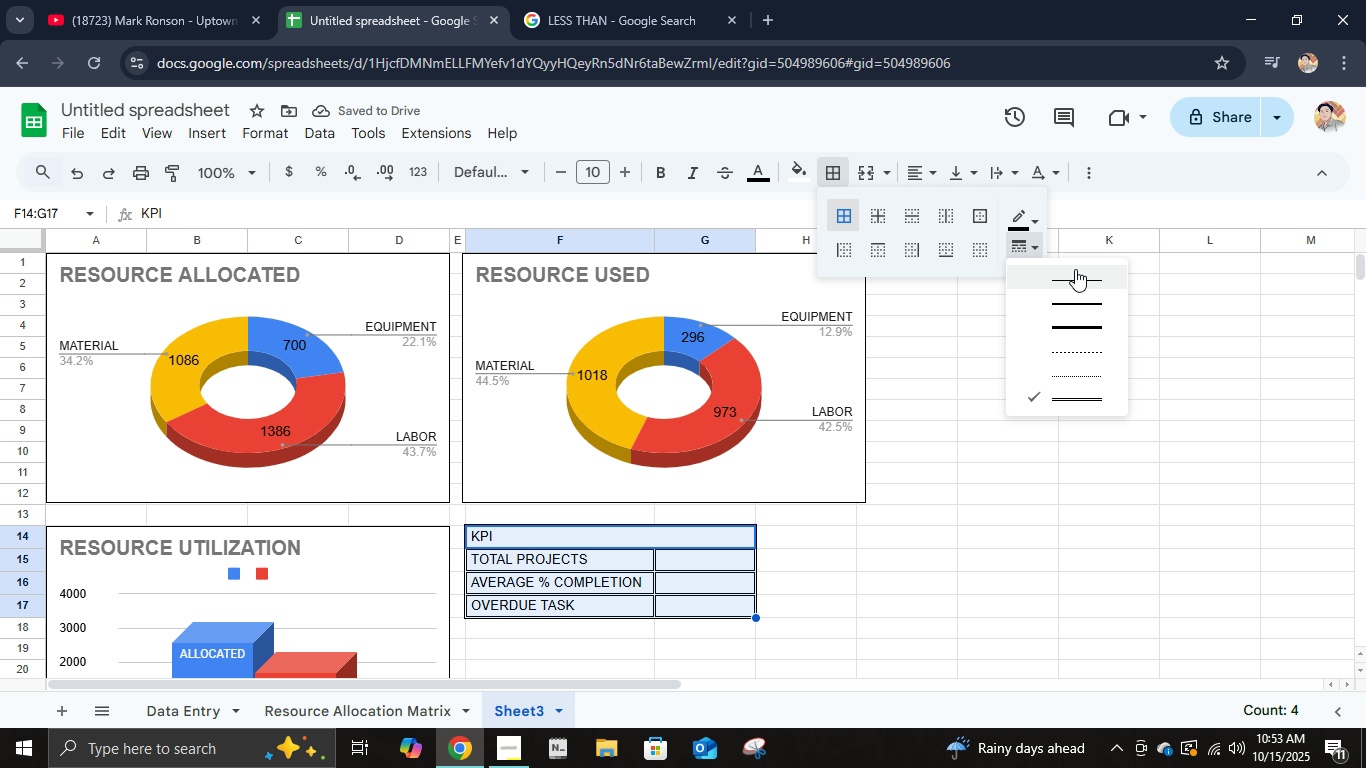 
left_click([1075, 260])
 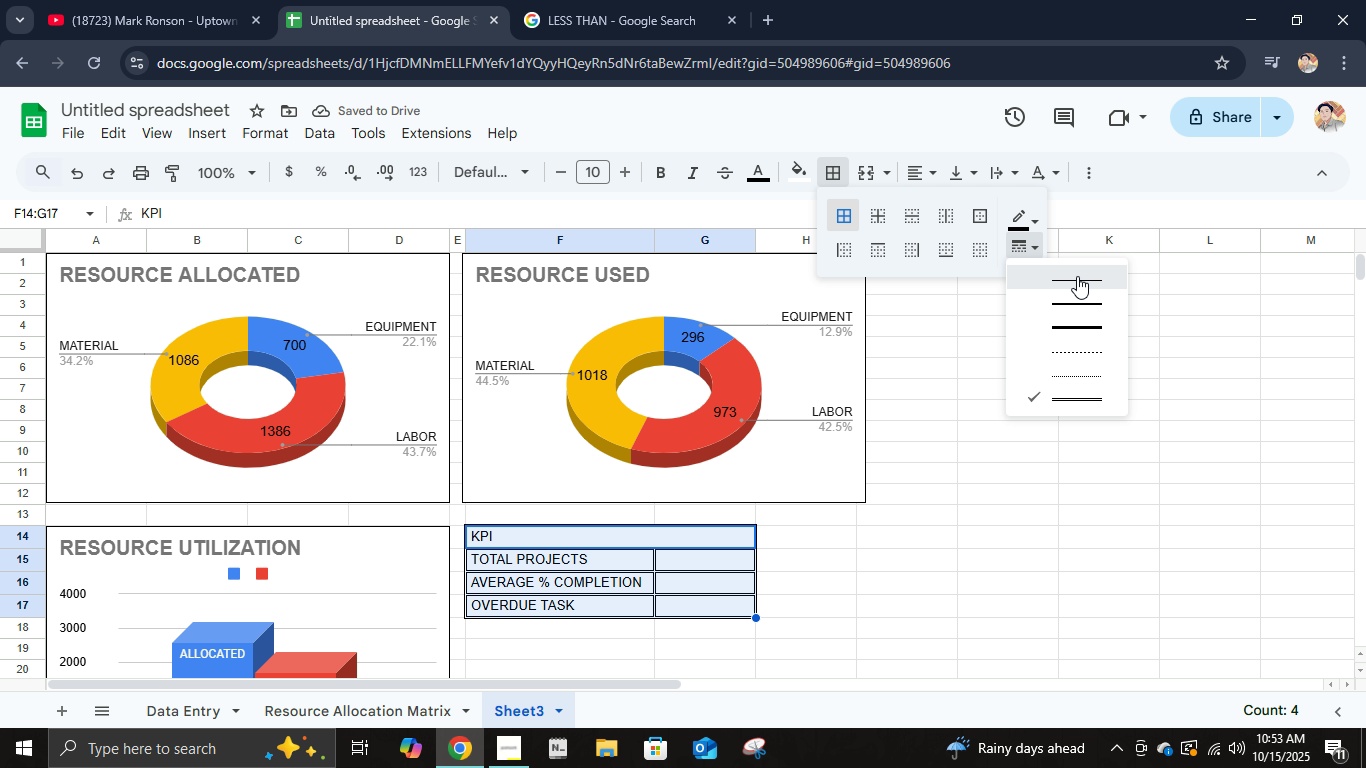 
left_click([1077, 276])
 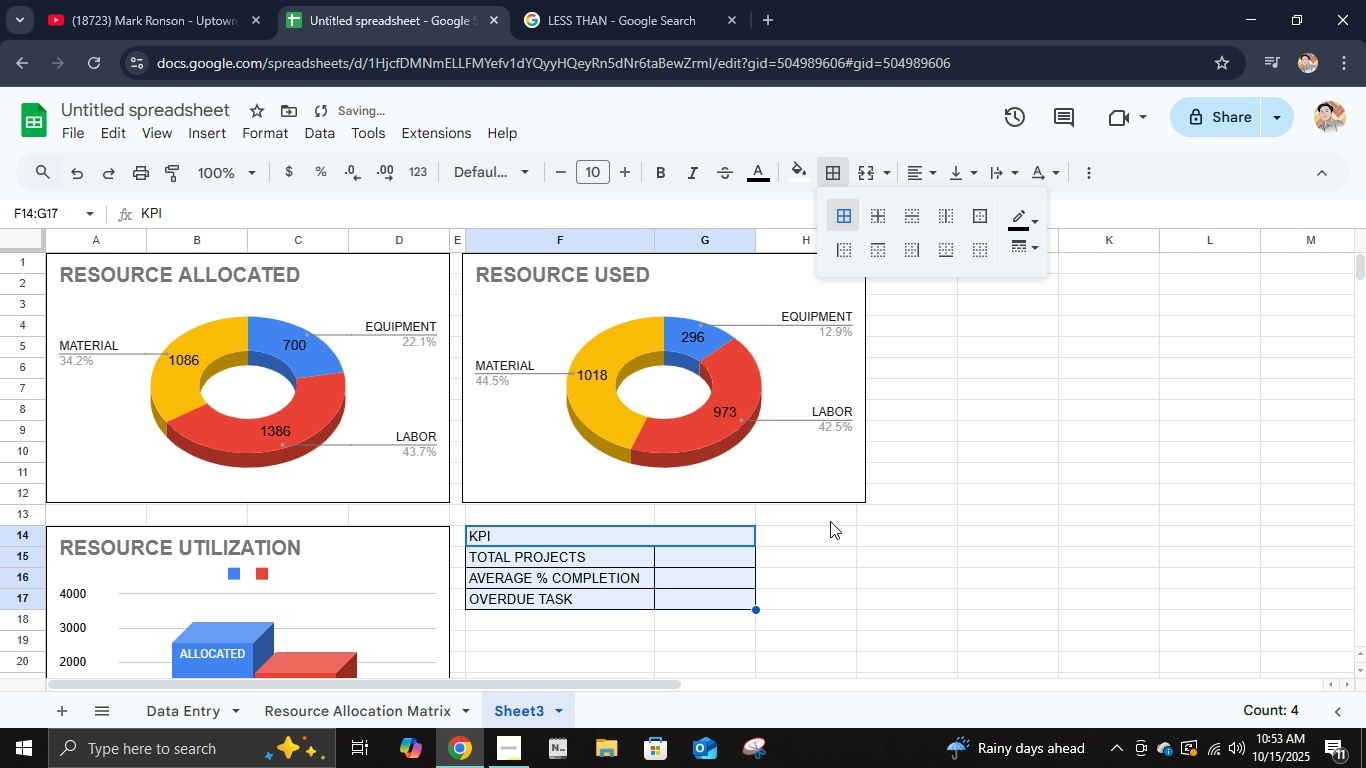 
left_click([827, 523])
 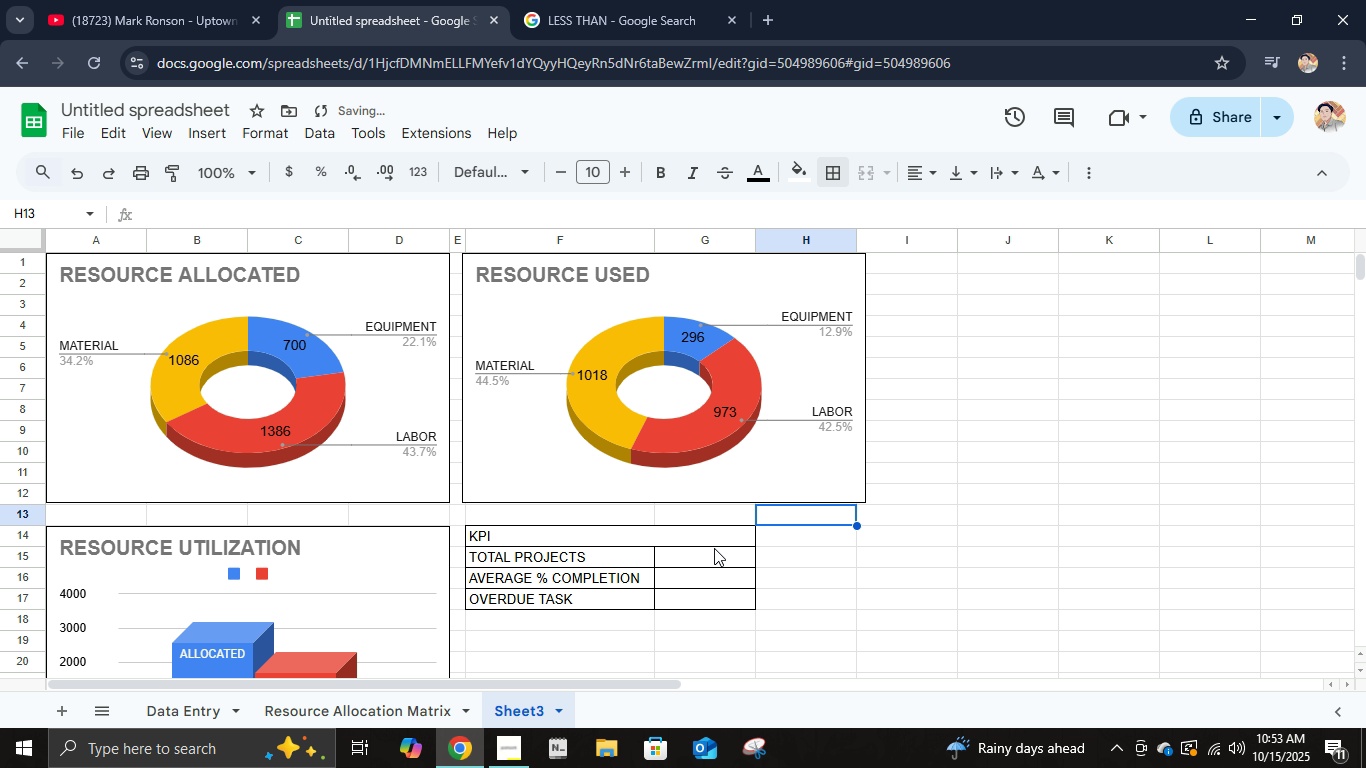 
left_click([714, 548])
 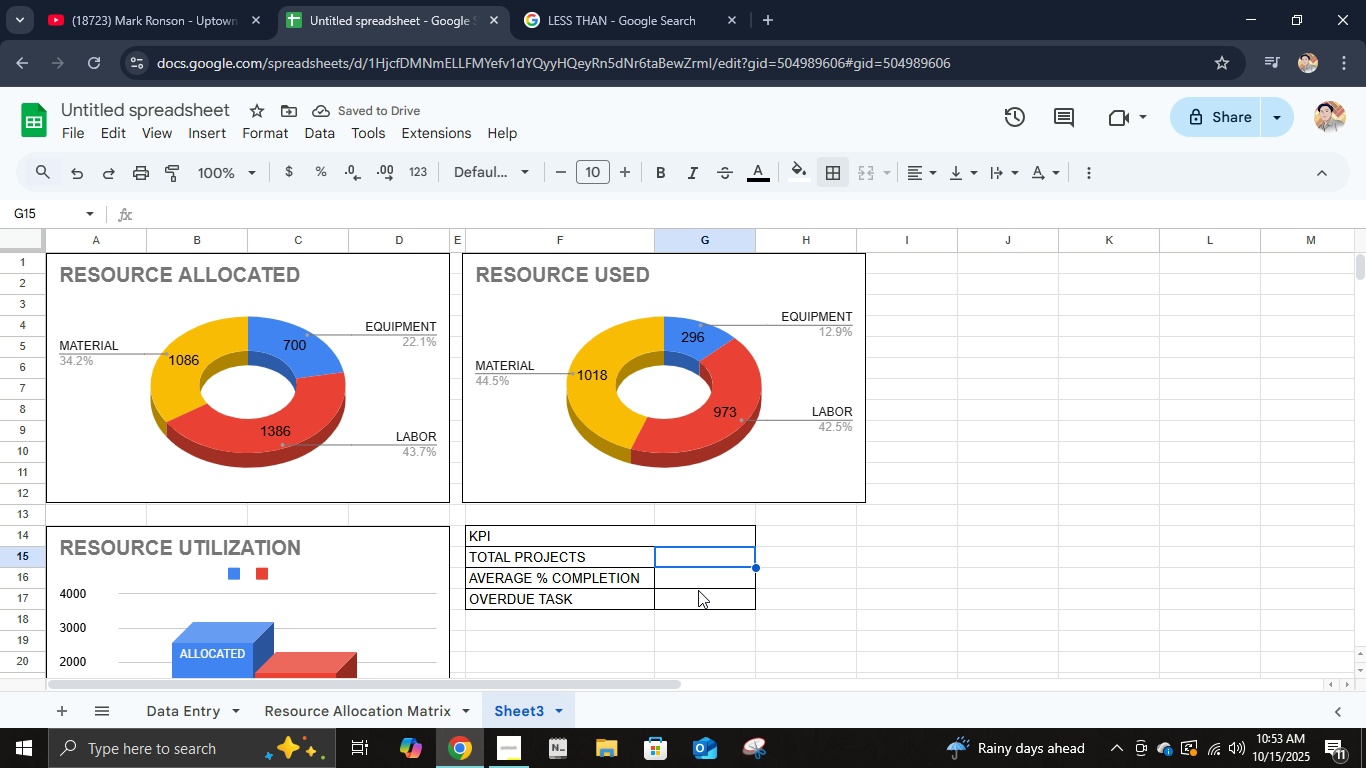 
scroll: coordinate [698, 590], scroll_direction: down, amount: 1.0
 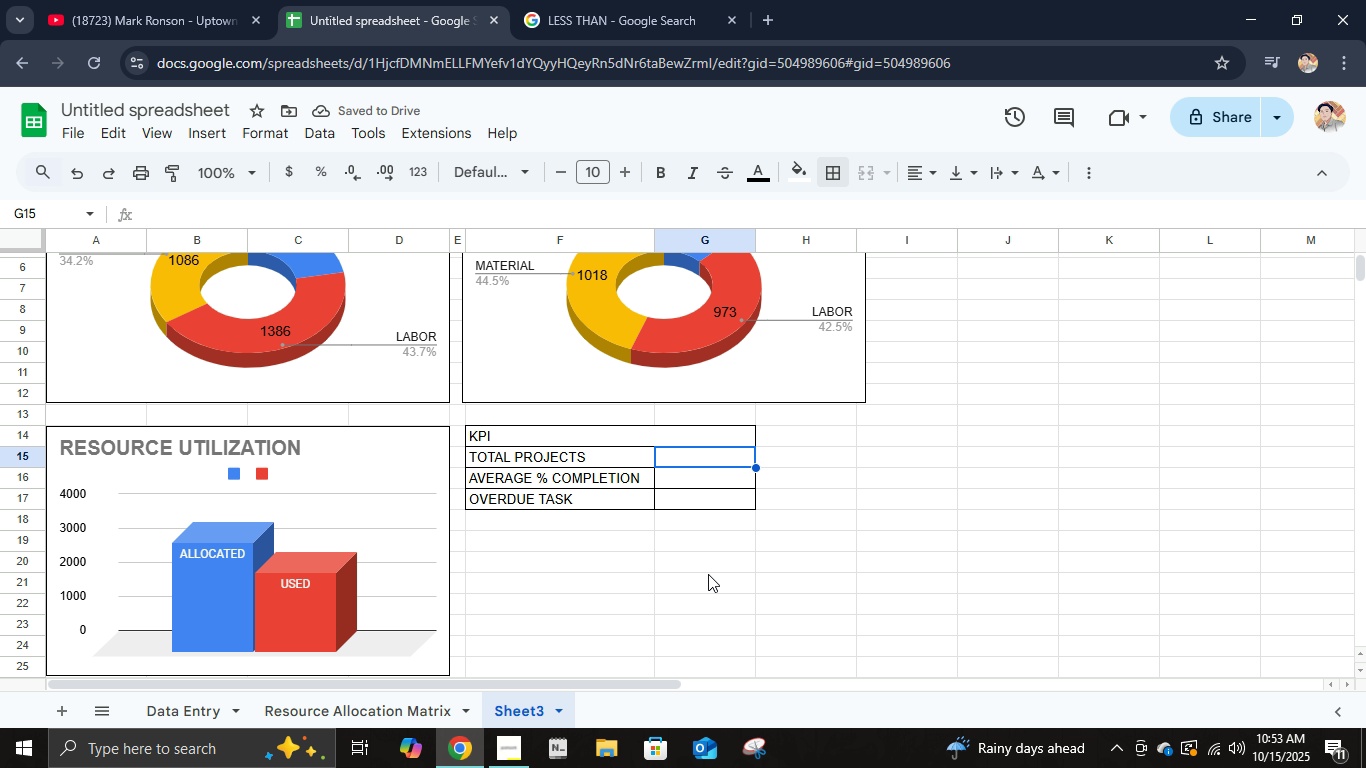 
key(Equal)
 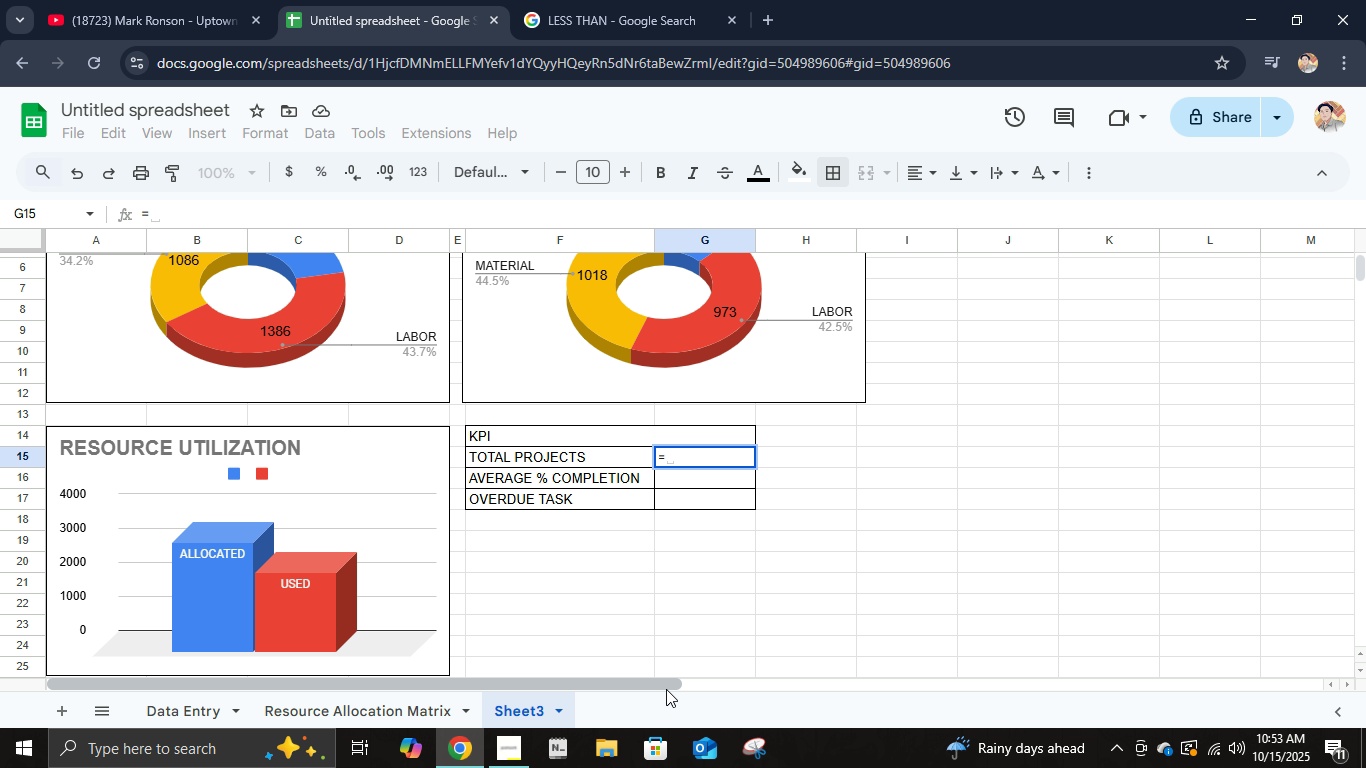 
wait(21.55)
 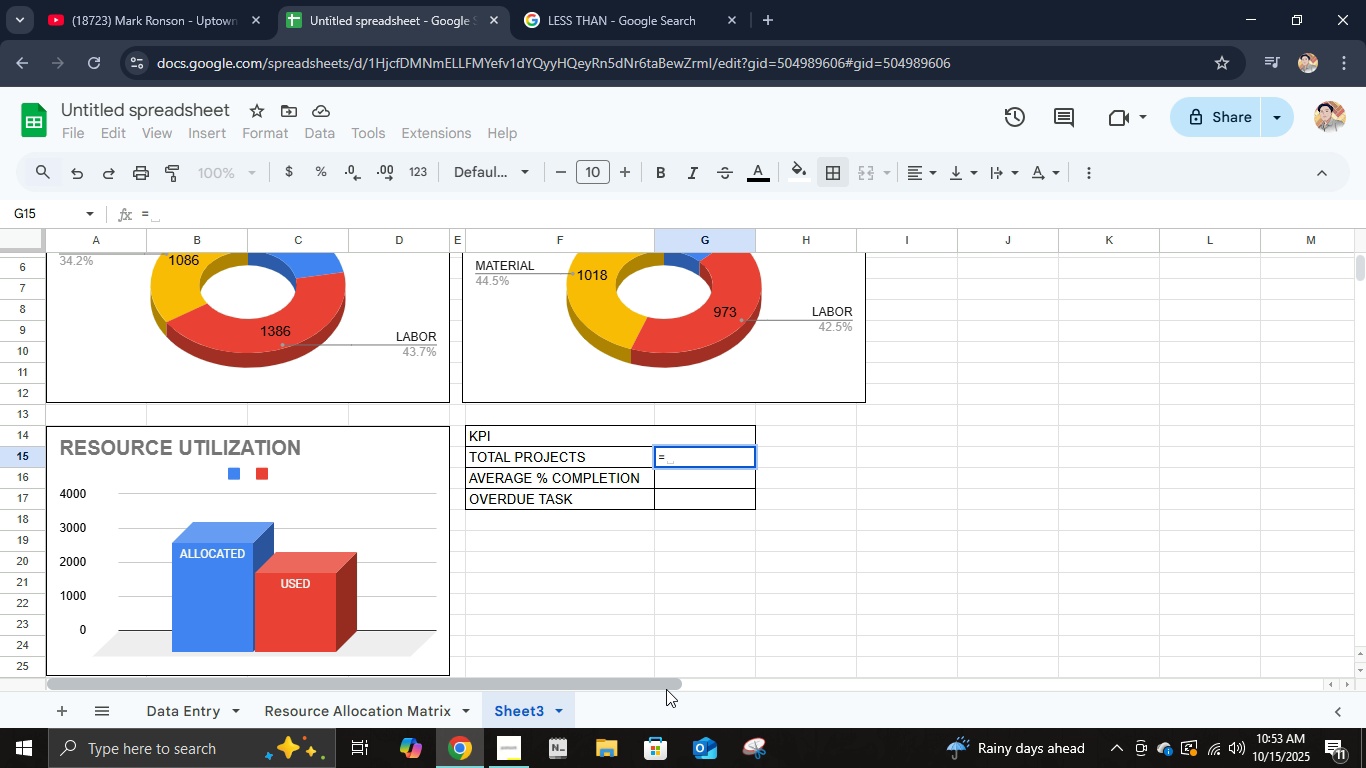 
type(sum)
 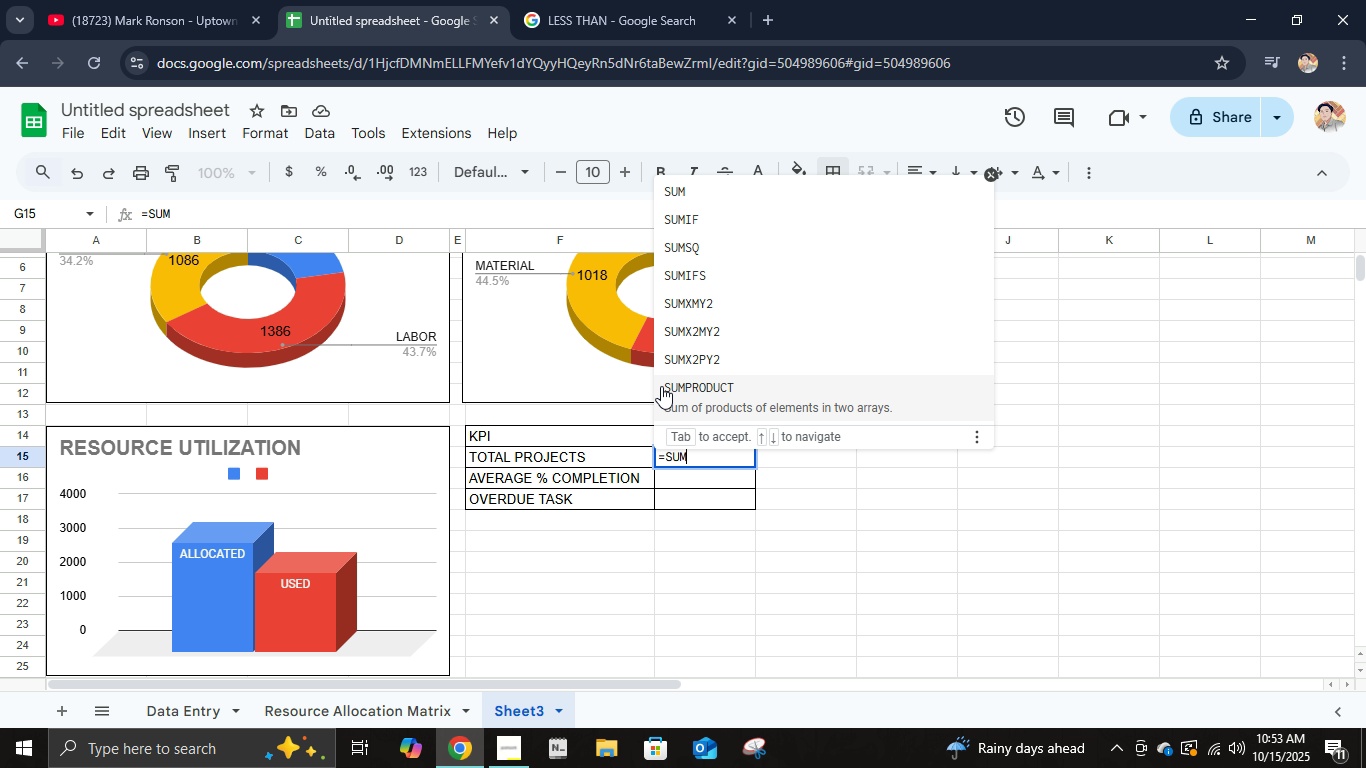 
left_click([705, 269])
 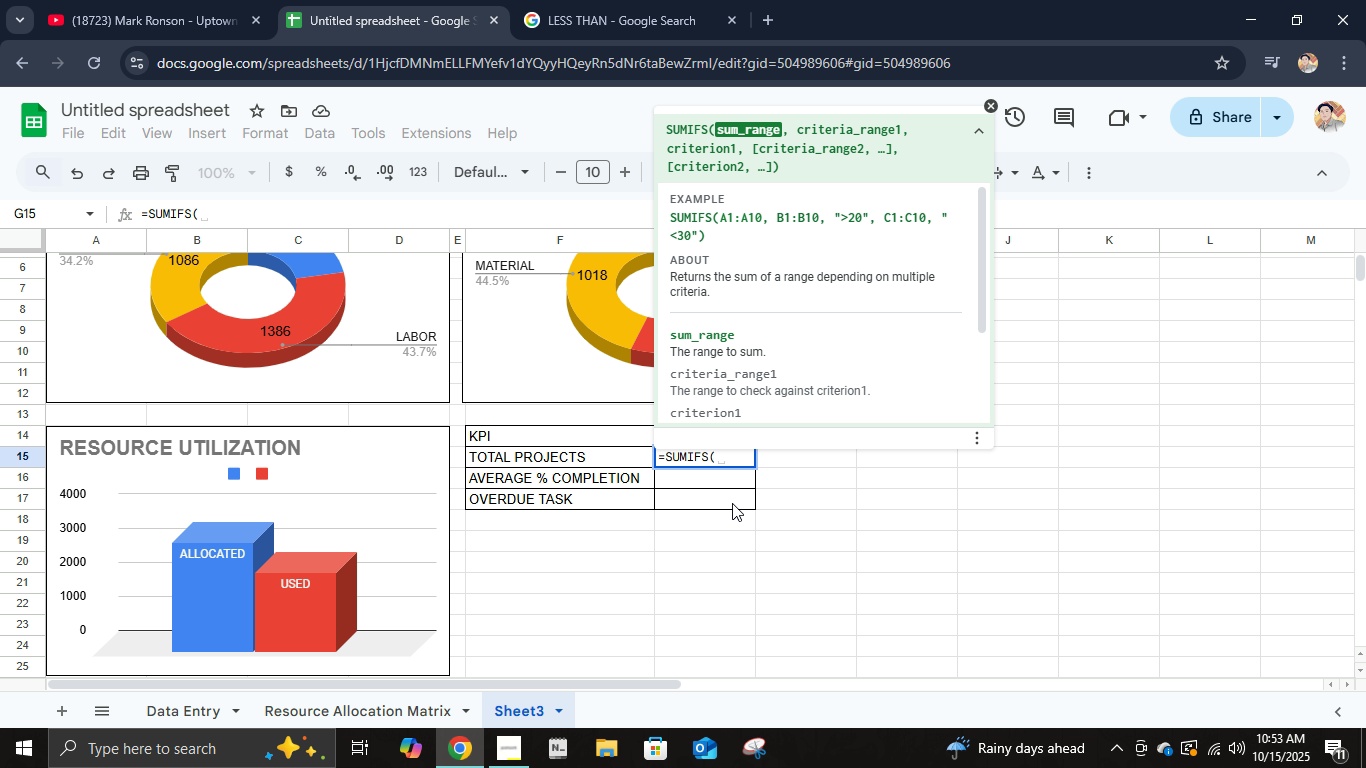 
wait(6.36)
 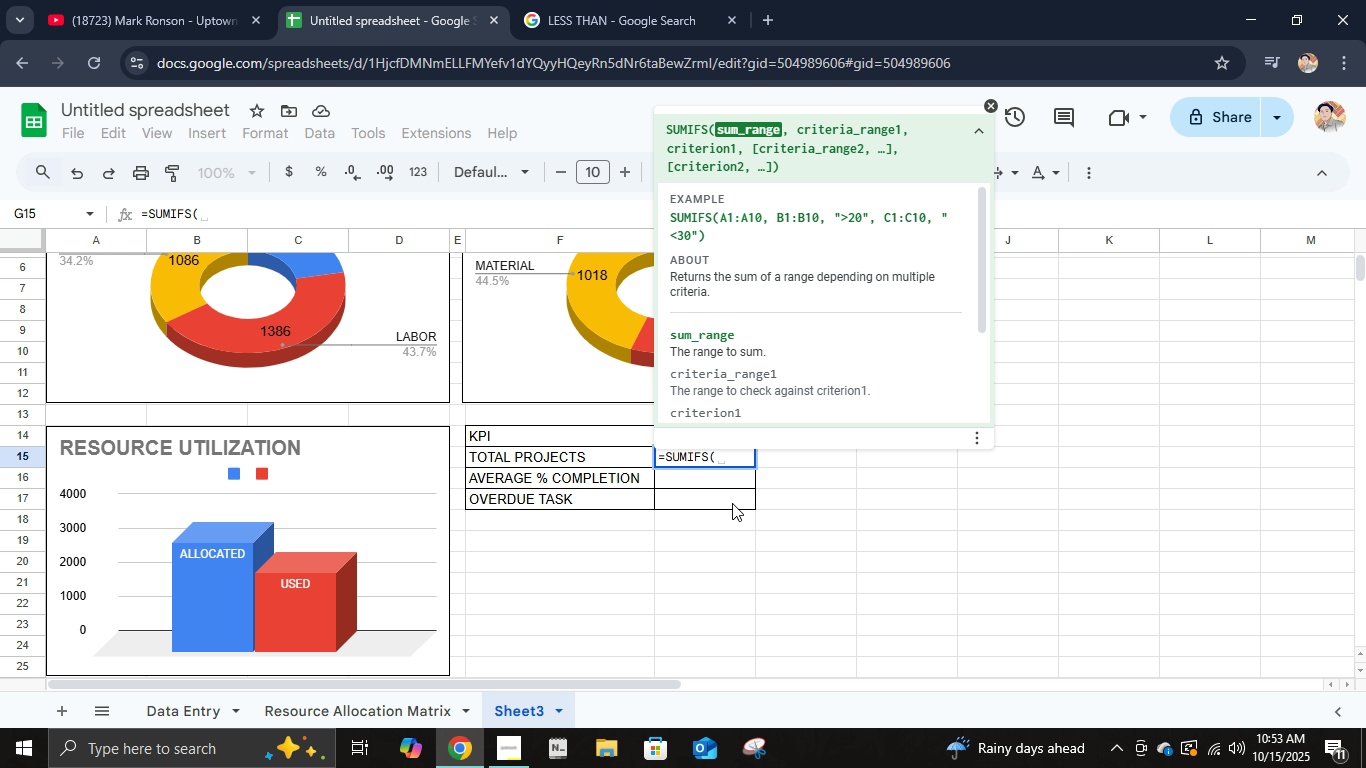 
hold_key(key=ShiftLeft, duration=1.23)
 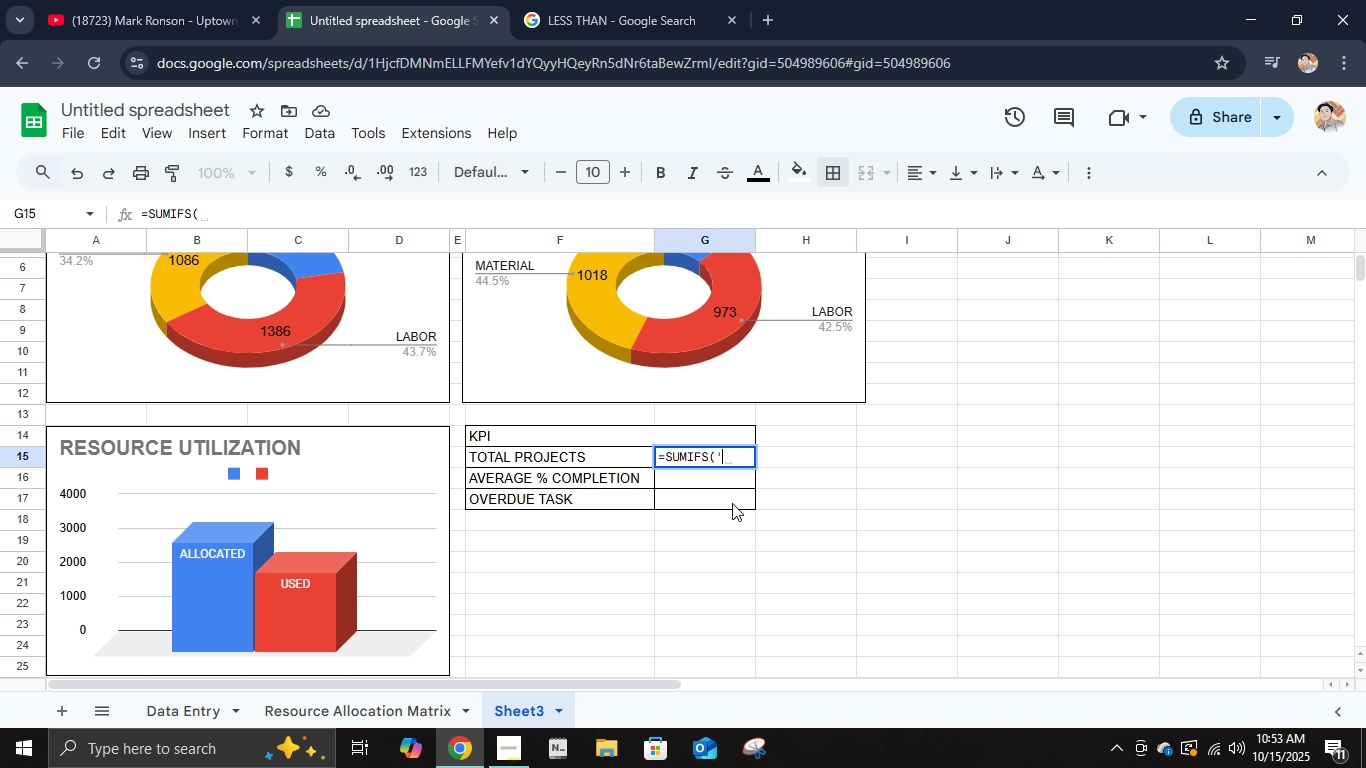 
type('D)
key(Backspace)
type(dAT)
key(Backspace)
key(Backspace)
key(Backspace)
type(Data R)
key(Backspace)
type(Entry'! )
 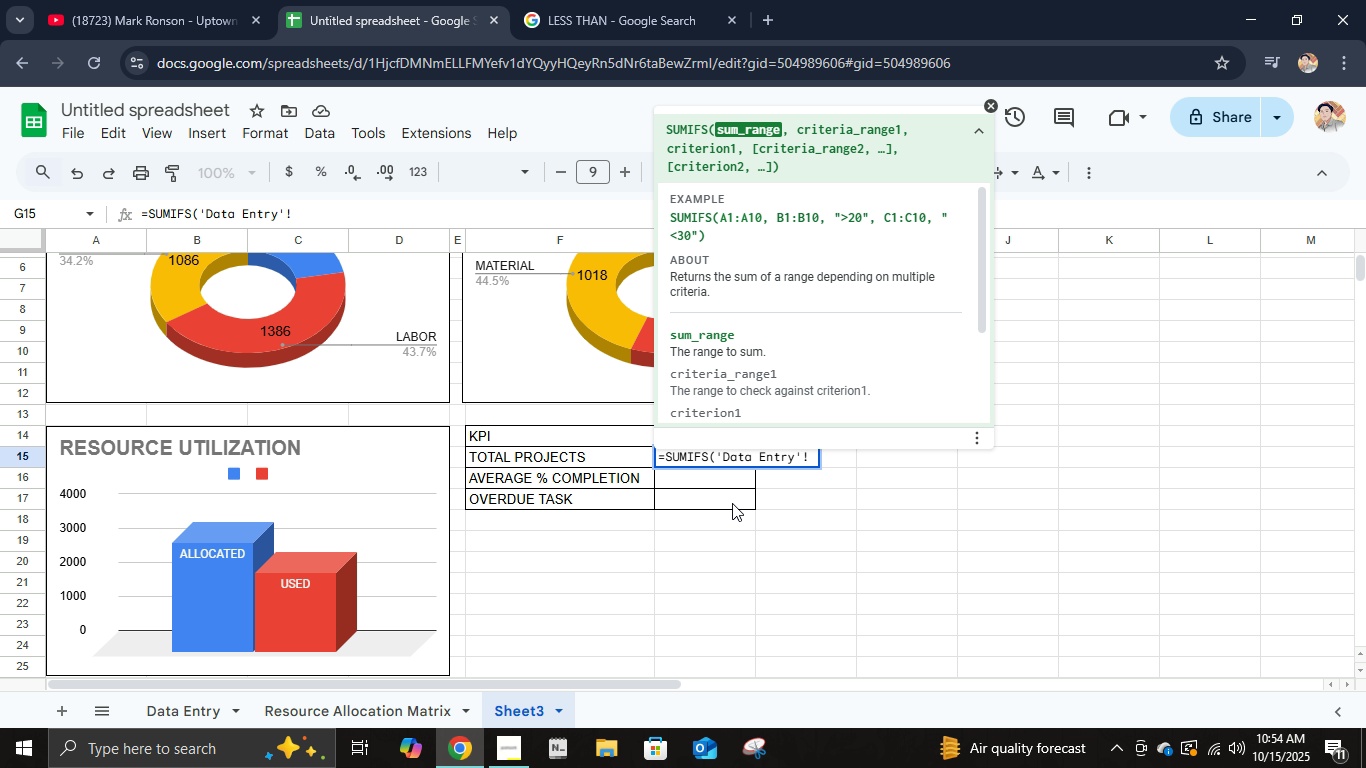 
wait(6.37)
 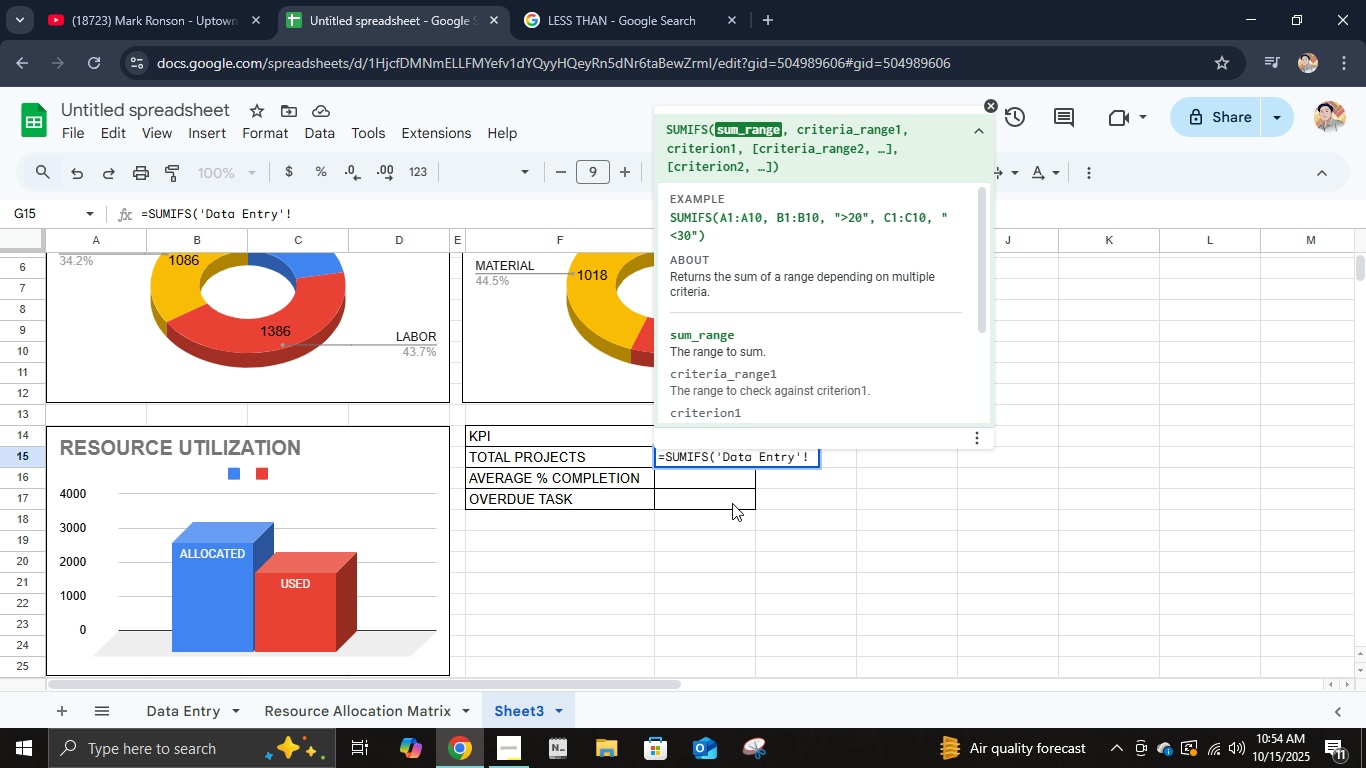 
key(A)
 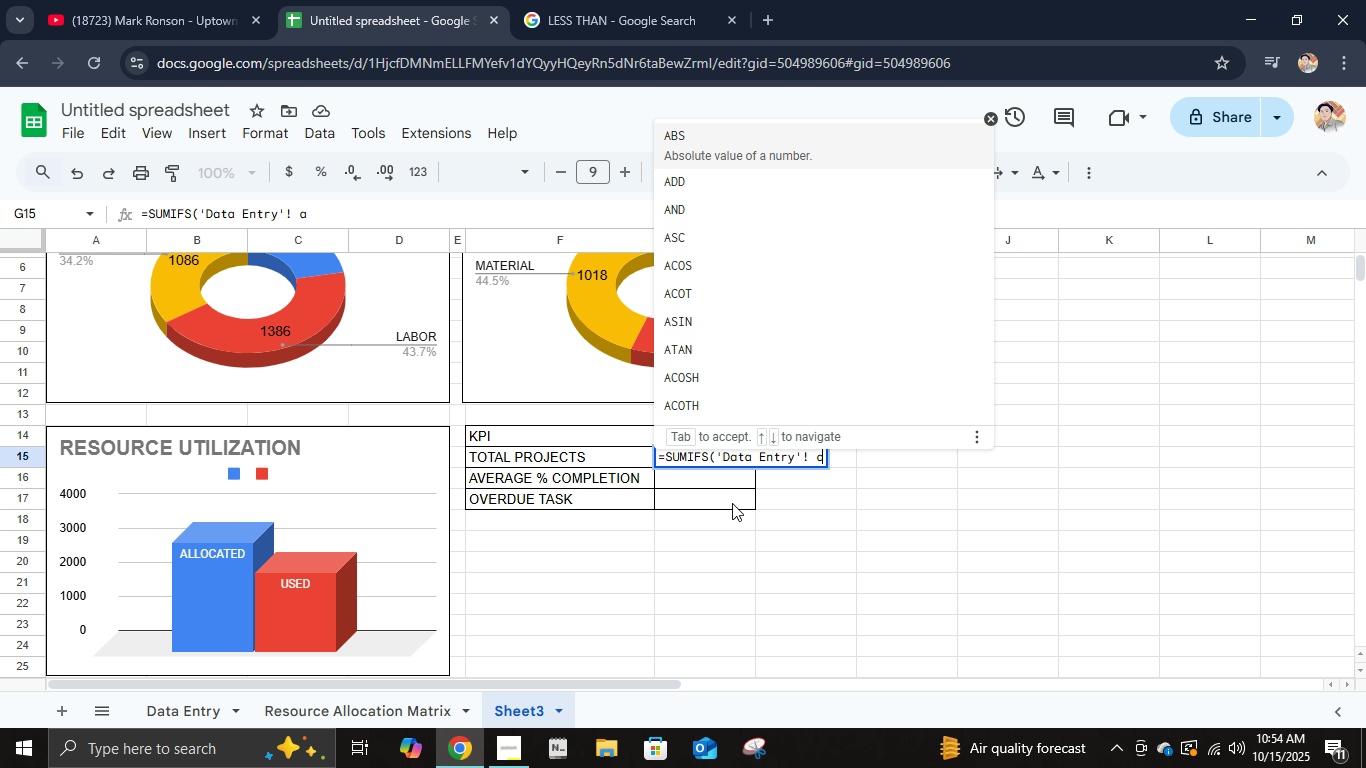 
key(Backspace)
 